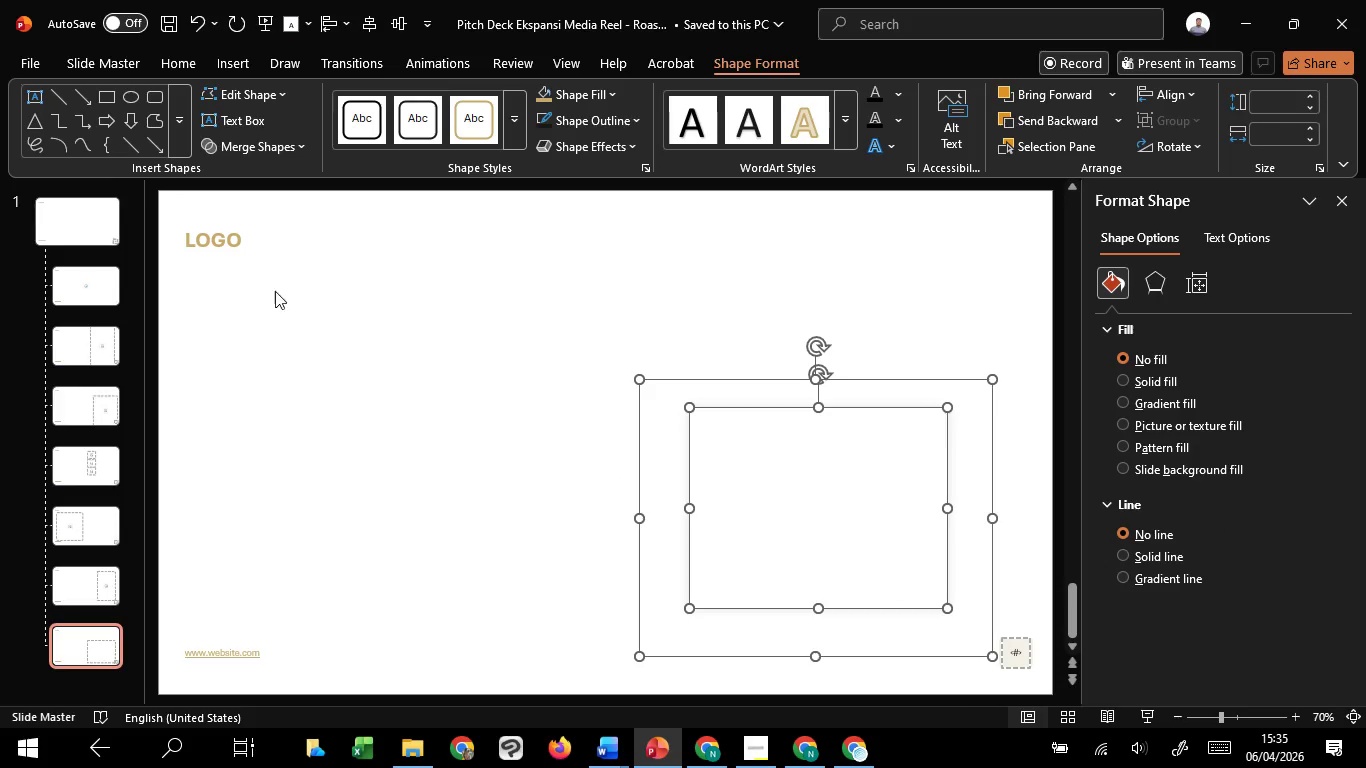 
left_click([284, 152])
 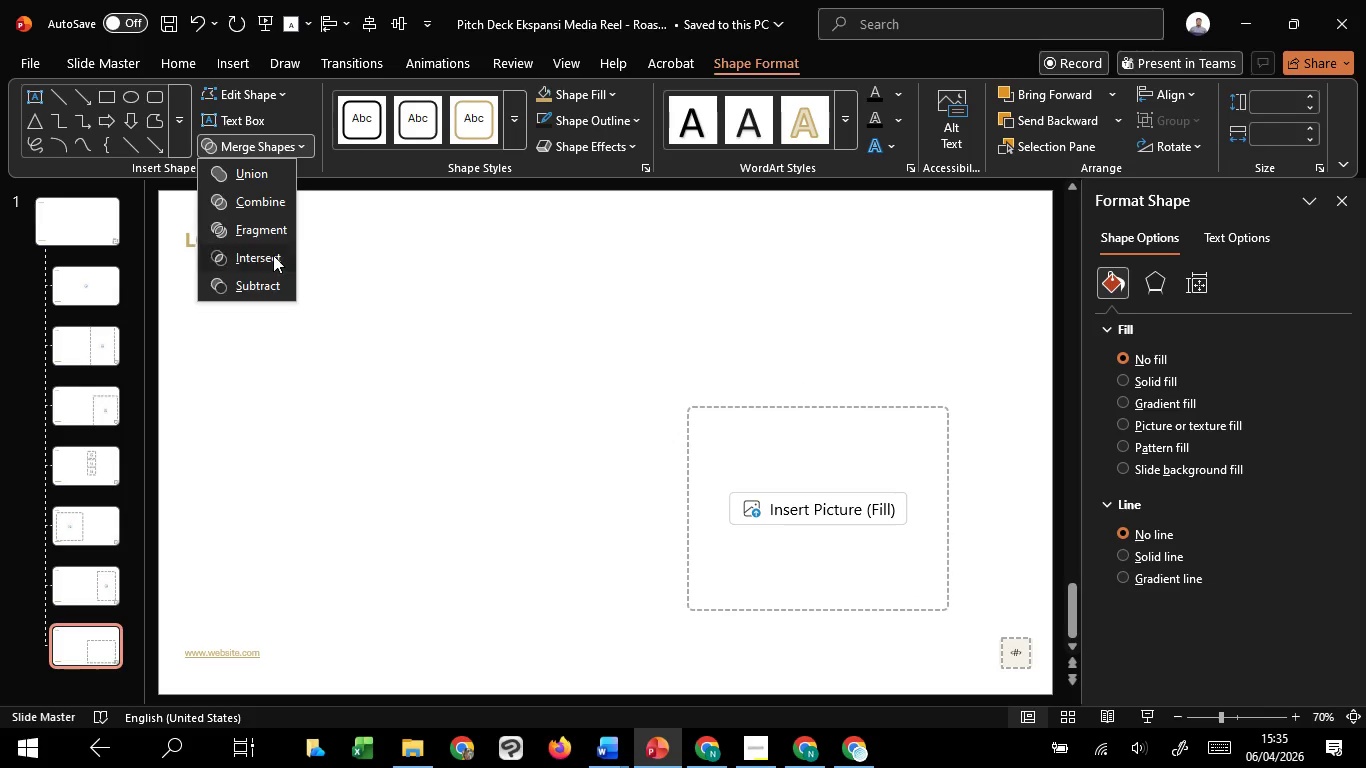 
double_click([454, 407])
 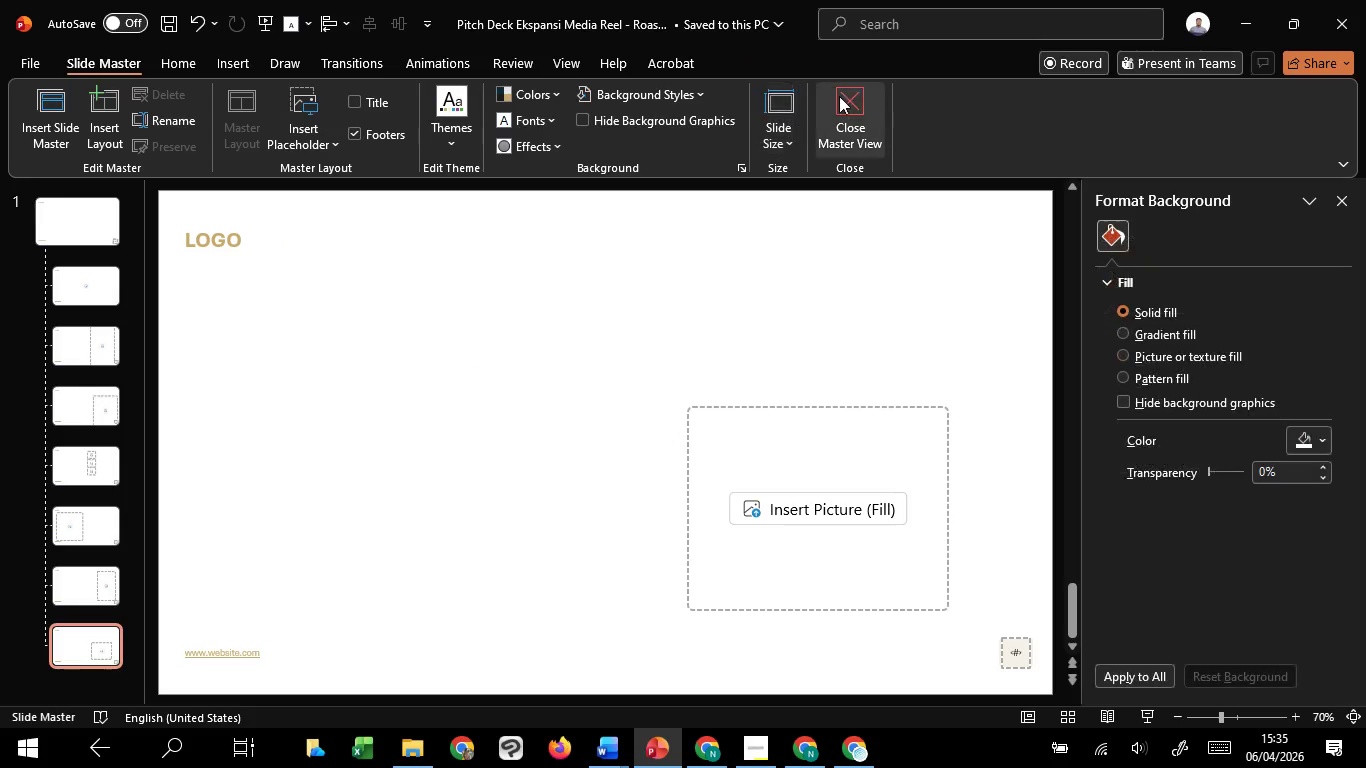 
left_click([842, 95])
 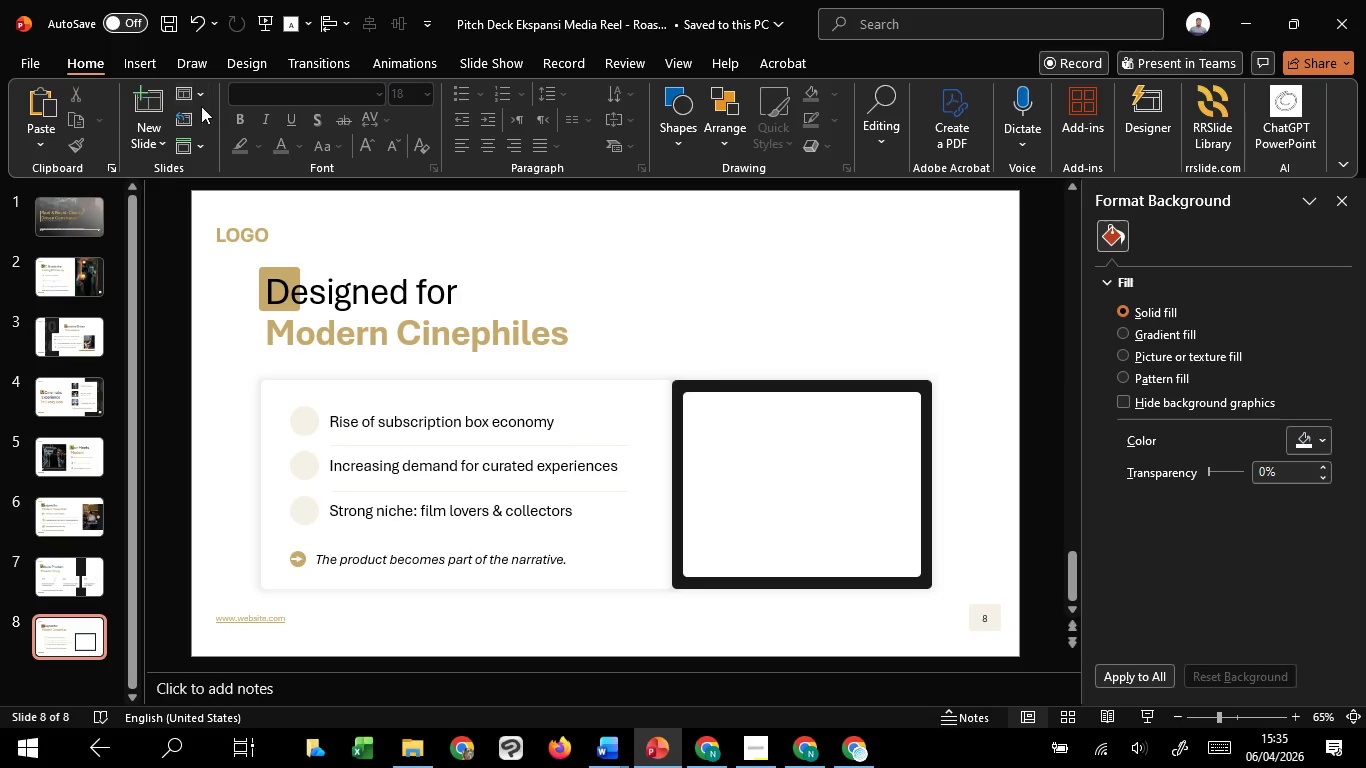 
left_click([195, 91])
 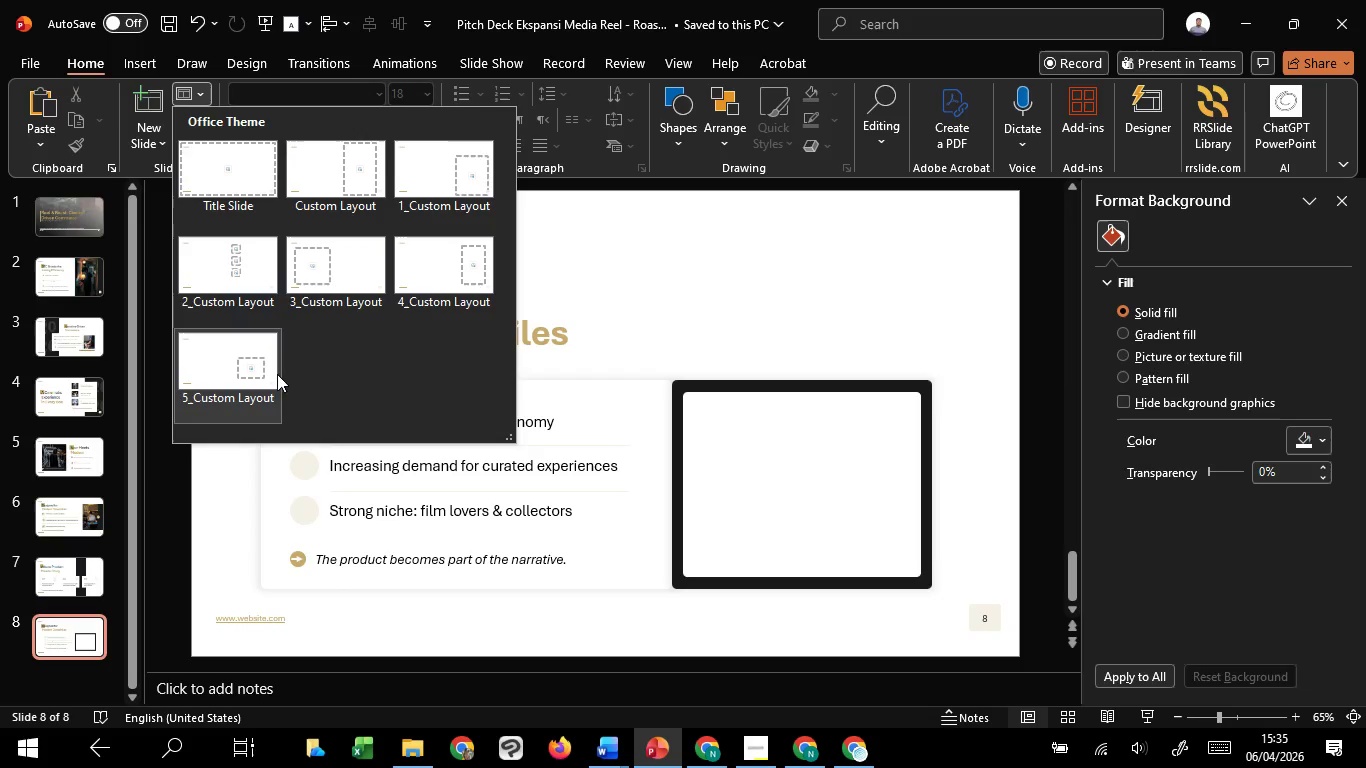 
left_click([244, 359])
 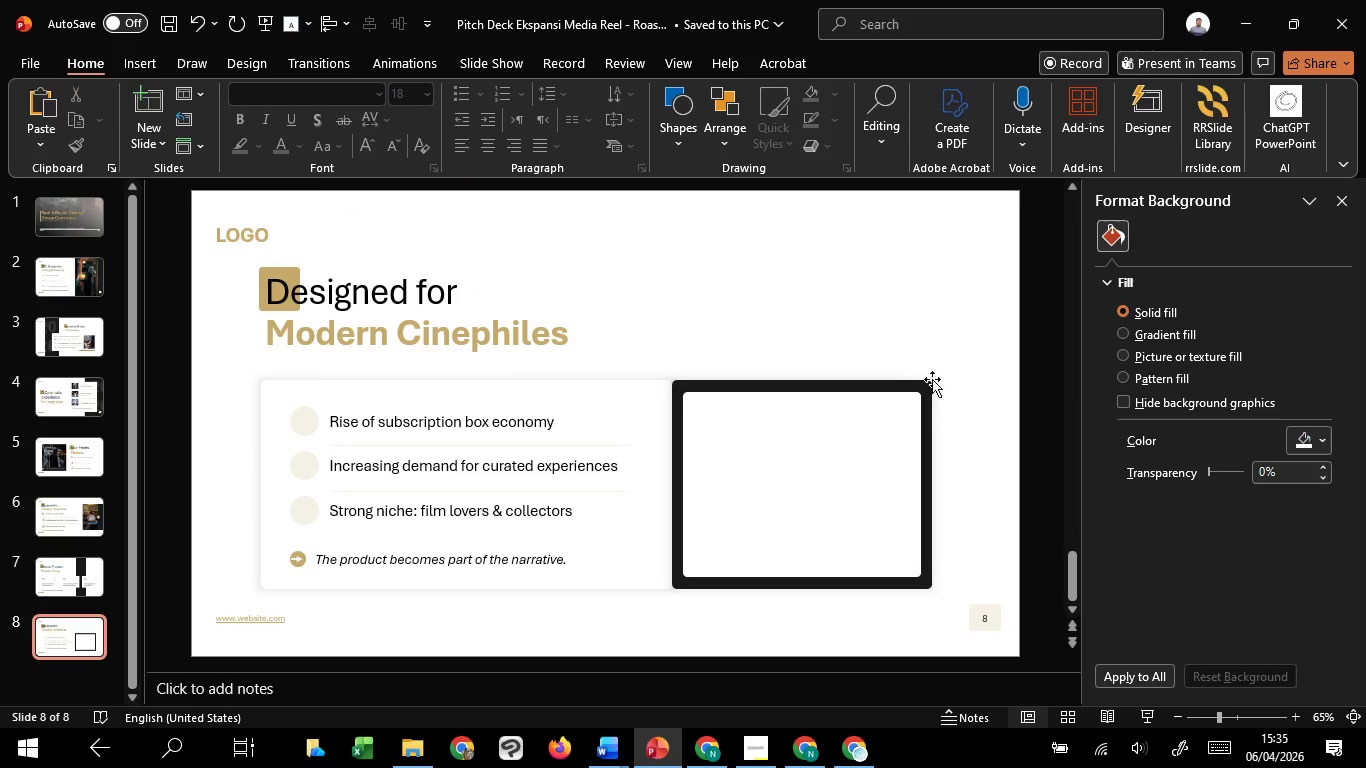 
left_click_drag(start_coordinate=[959, 362], to_coordinate=[652, 620])
 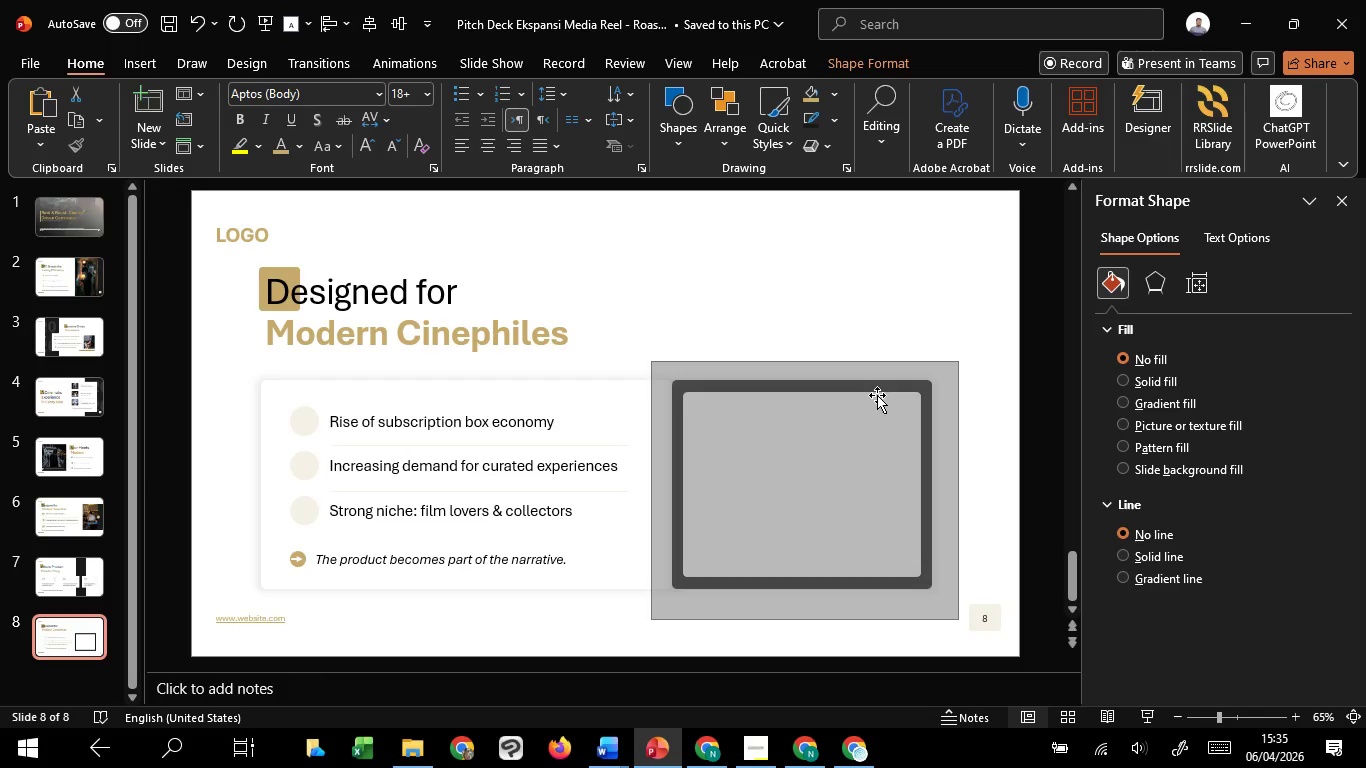 
wait(10.81)
 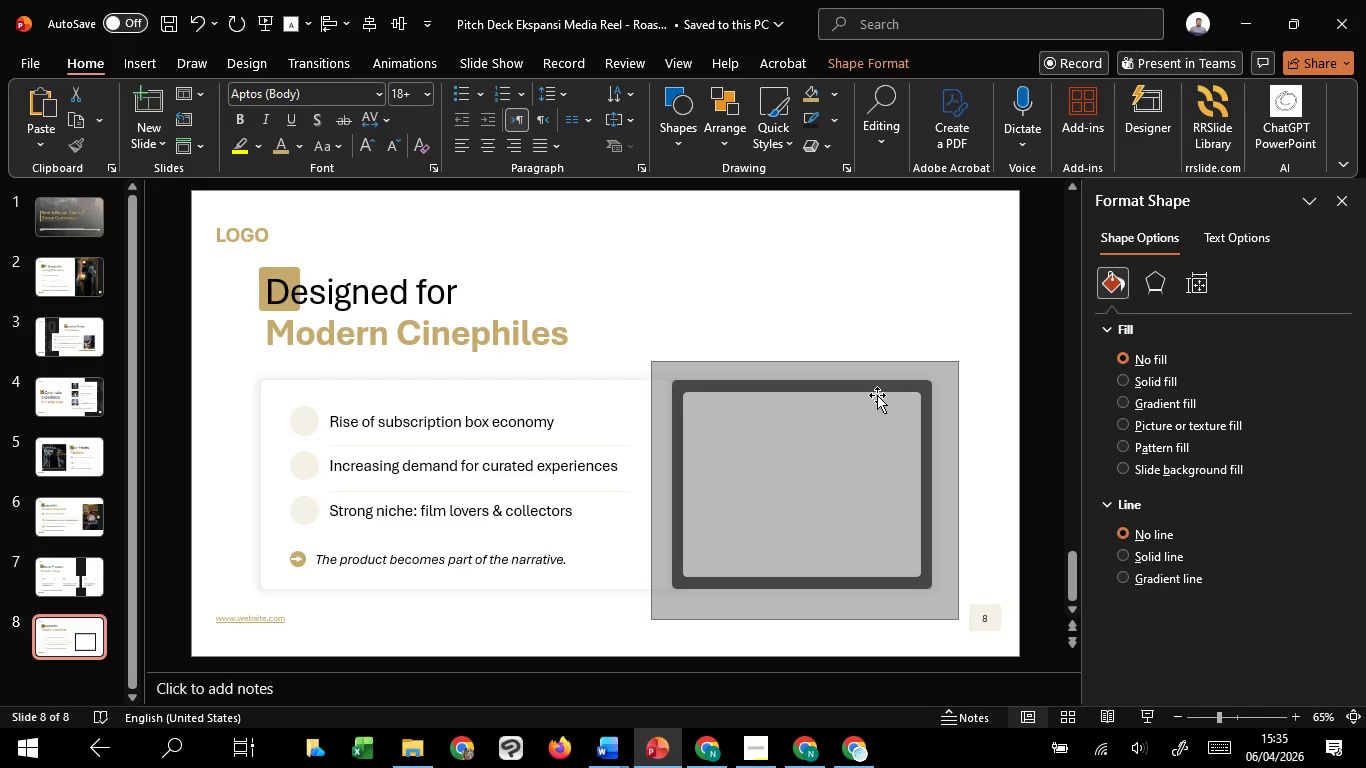 
left_click([909, 220])
 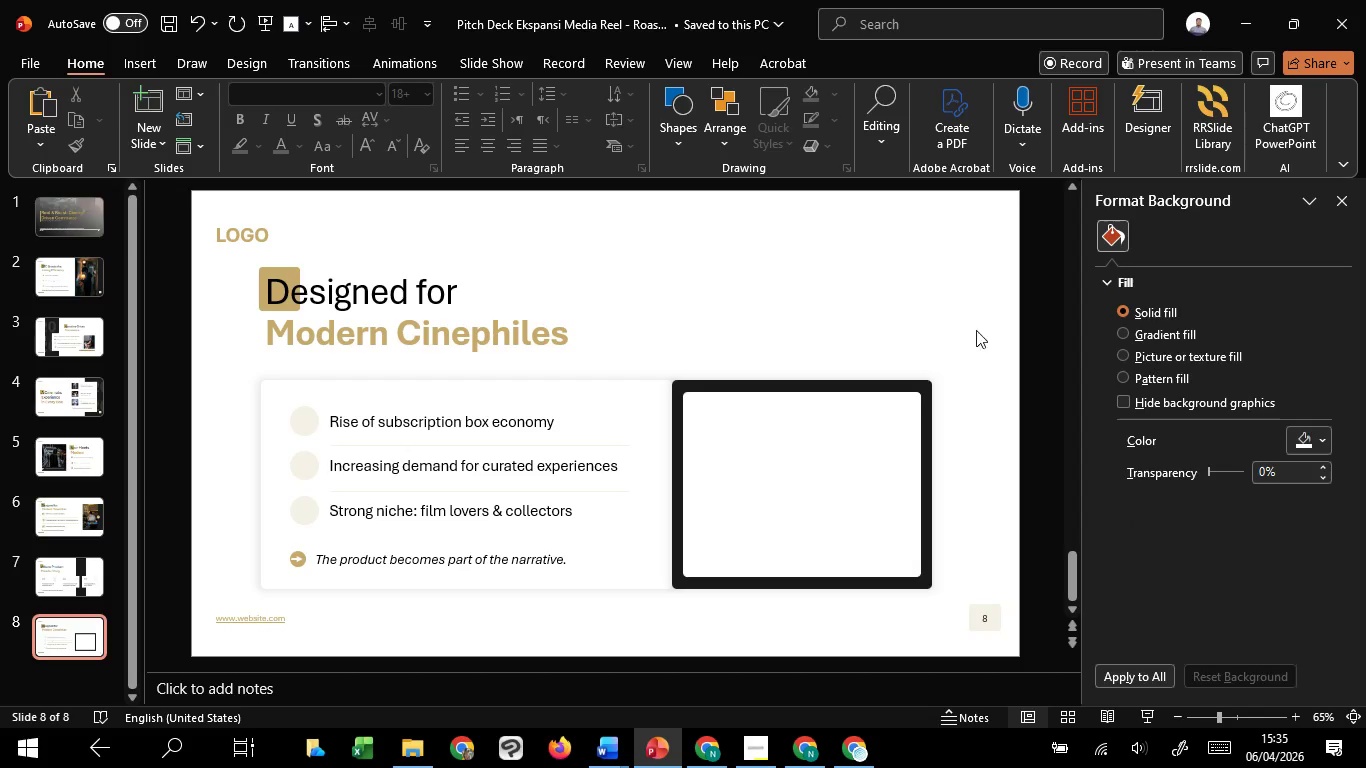 
left_click_drag(start_coordinate=[986, 325], to_coordinate=[560, 655])
 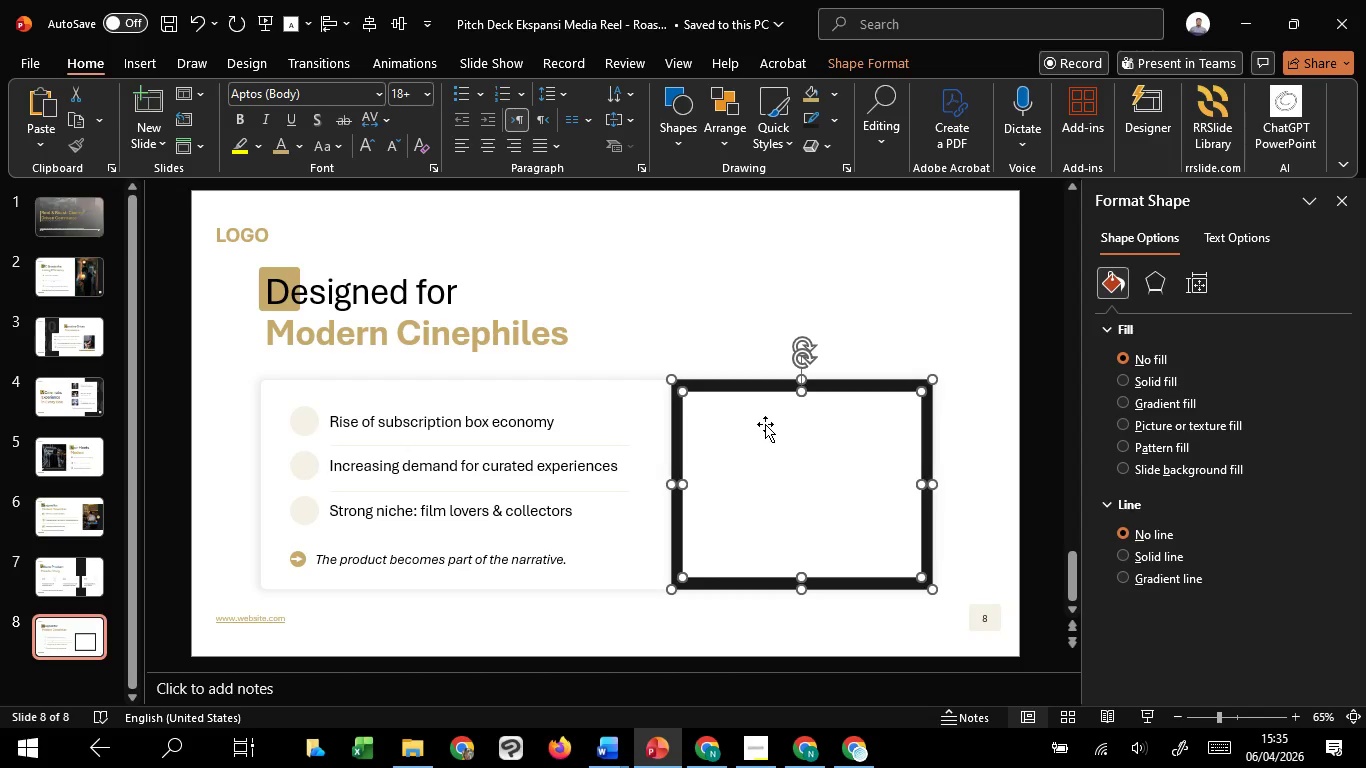 
right_click([765, 424])
 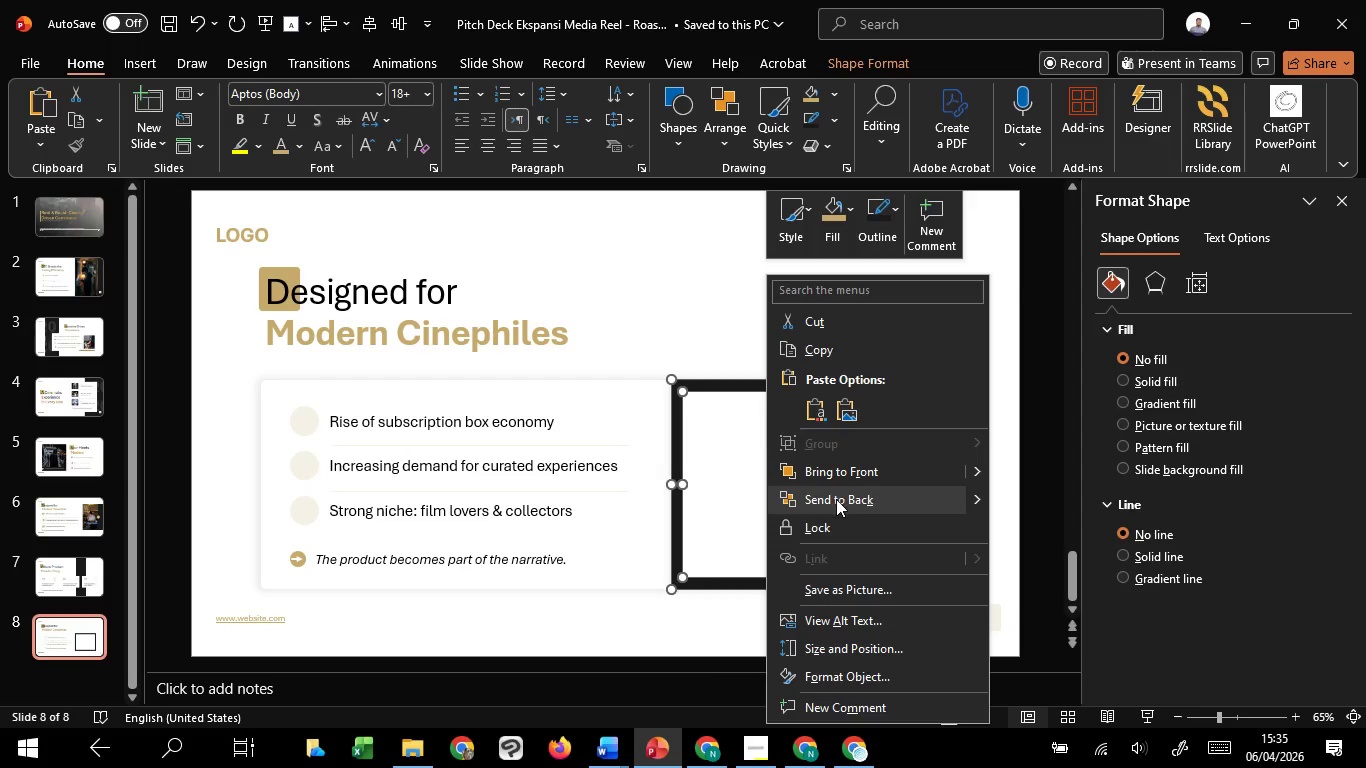 
left_click([836, 501])
 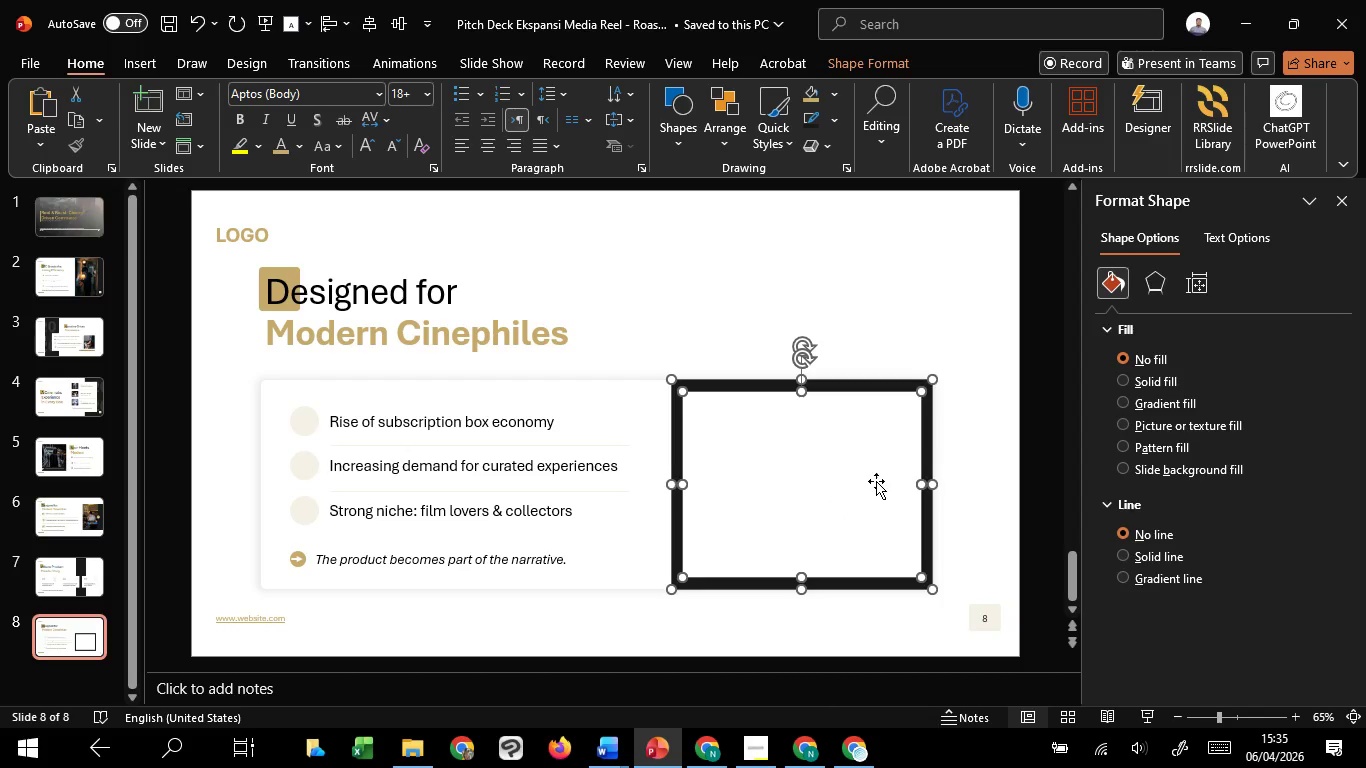 
left_click([968, 417])
 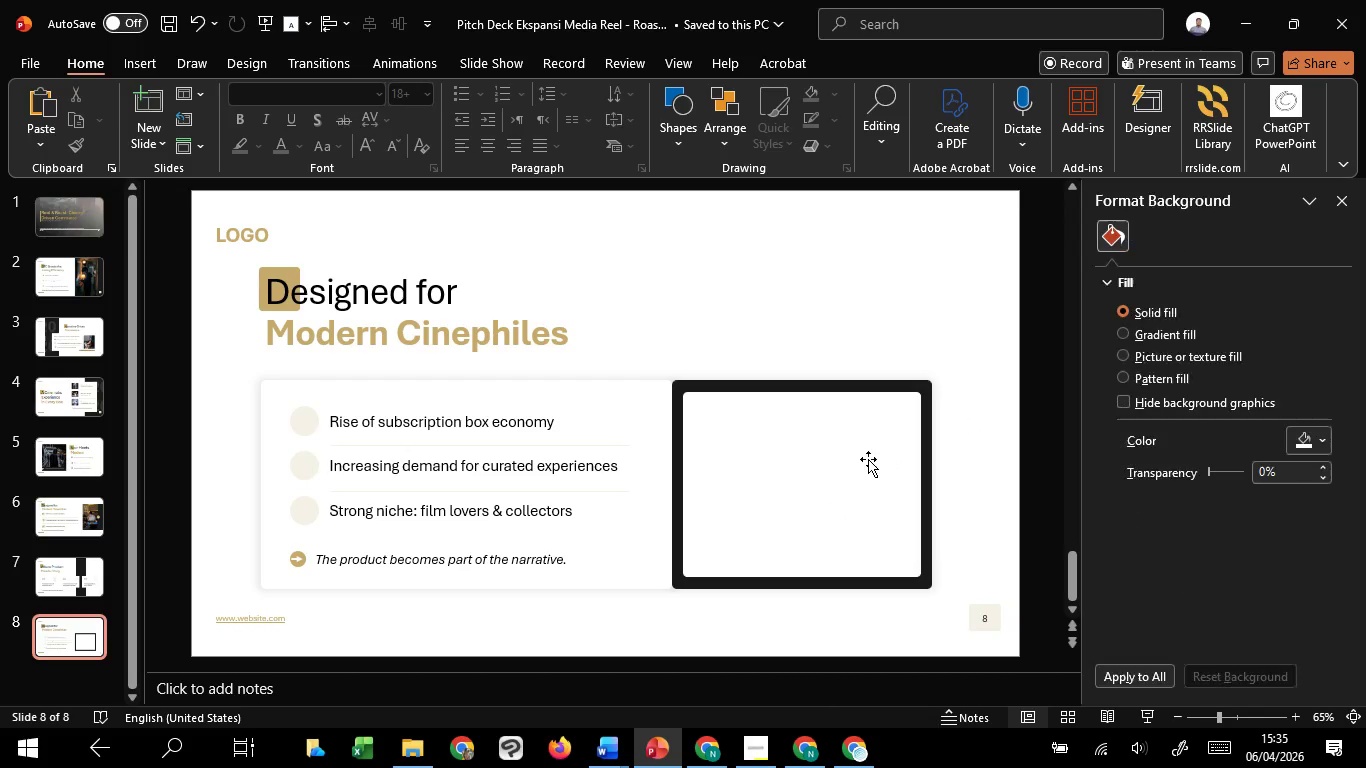 
left_click([868, 459])
 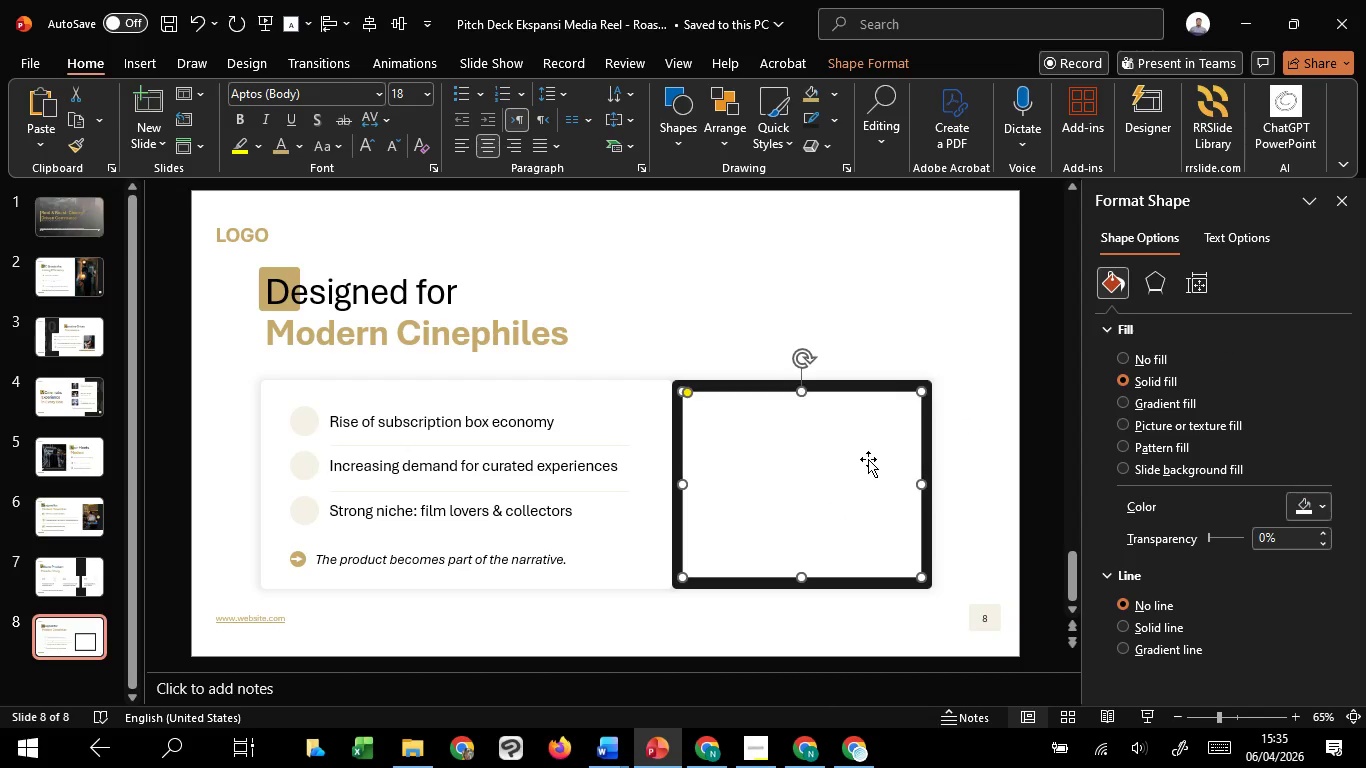 
key(Delete)
 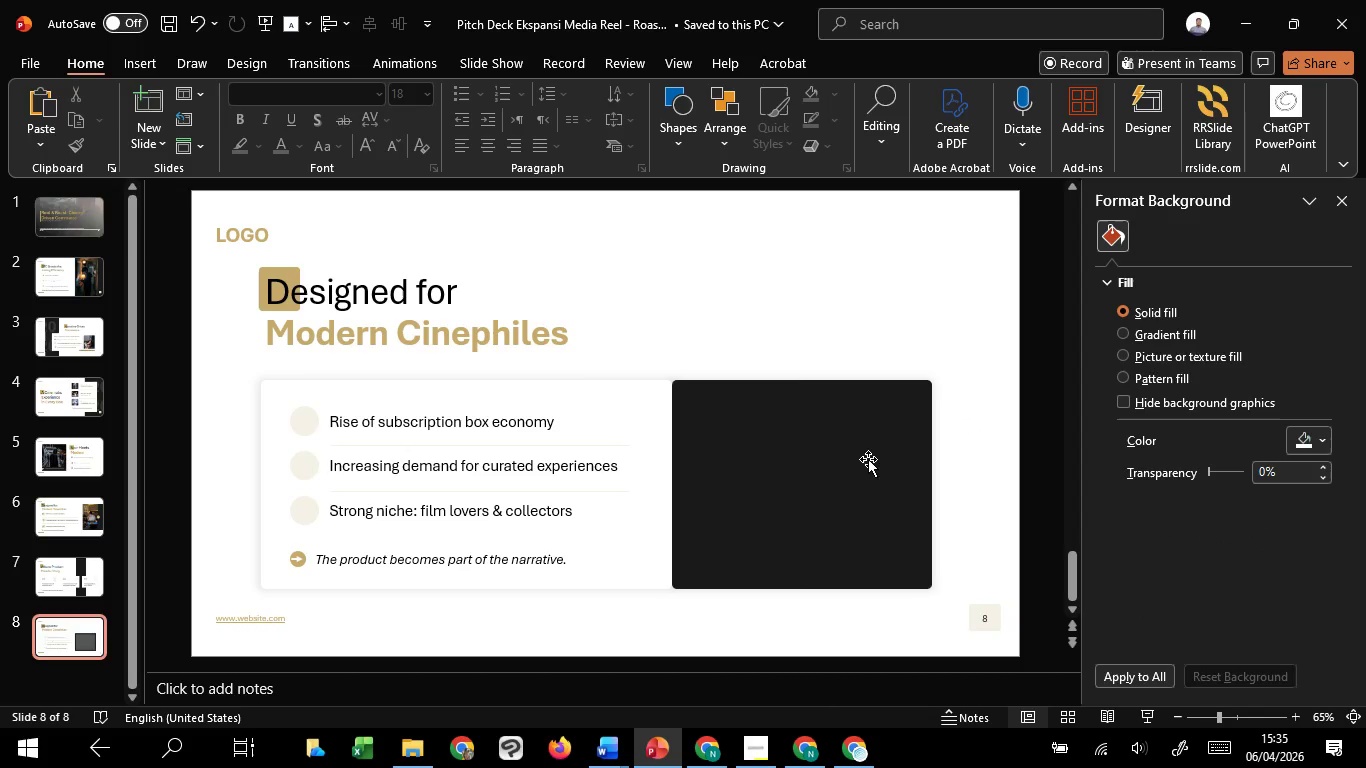 
left_click([868, 459])
 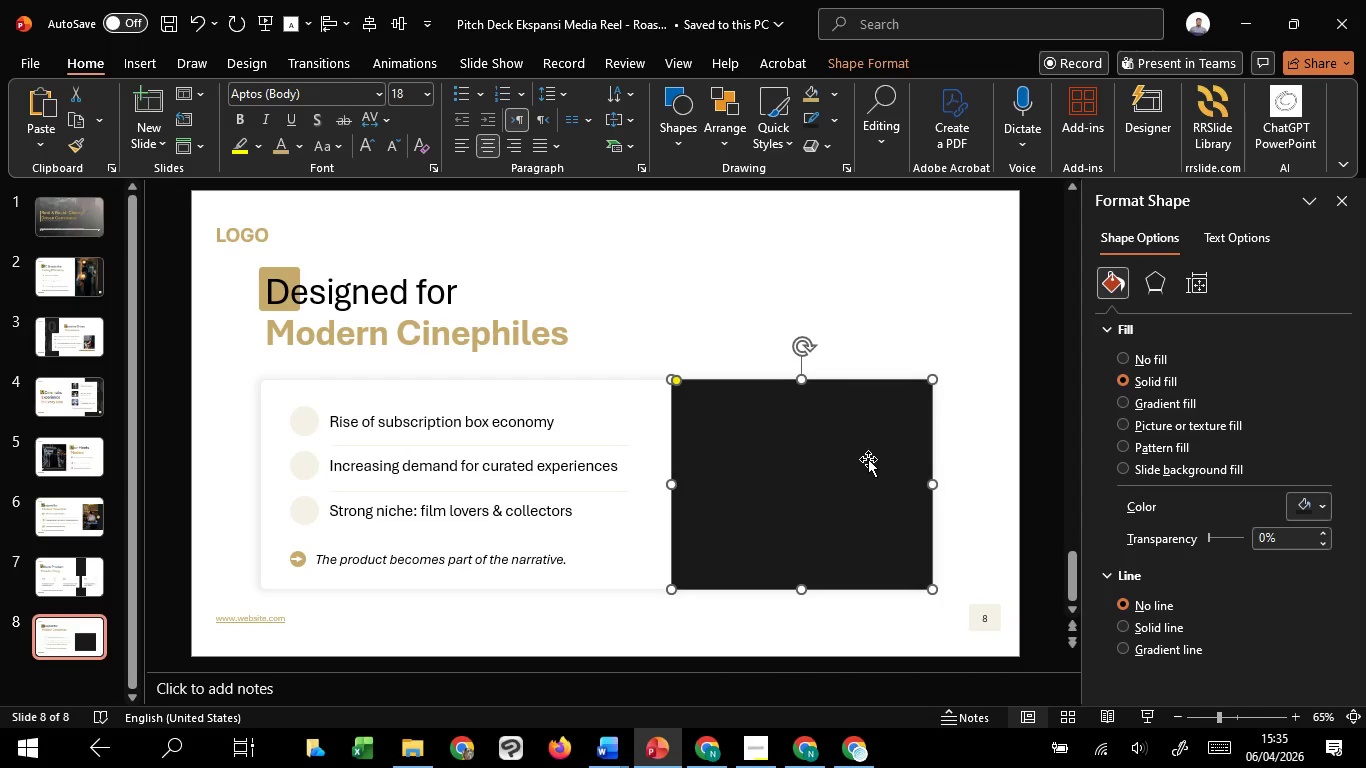 
right_click([868, 459])
 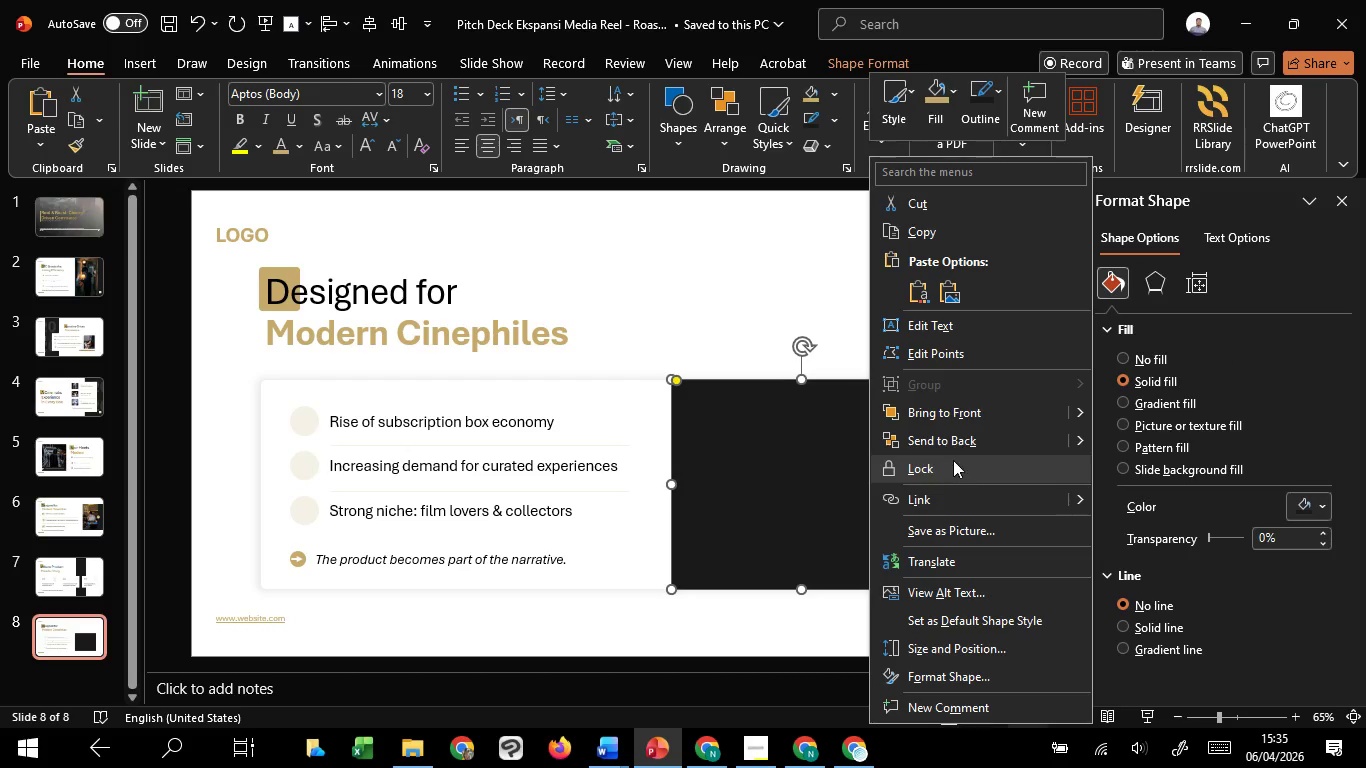 
left_click([955, 442])
 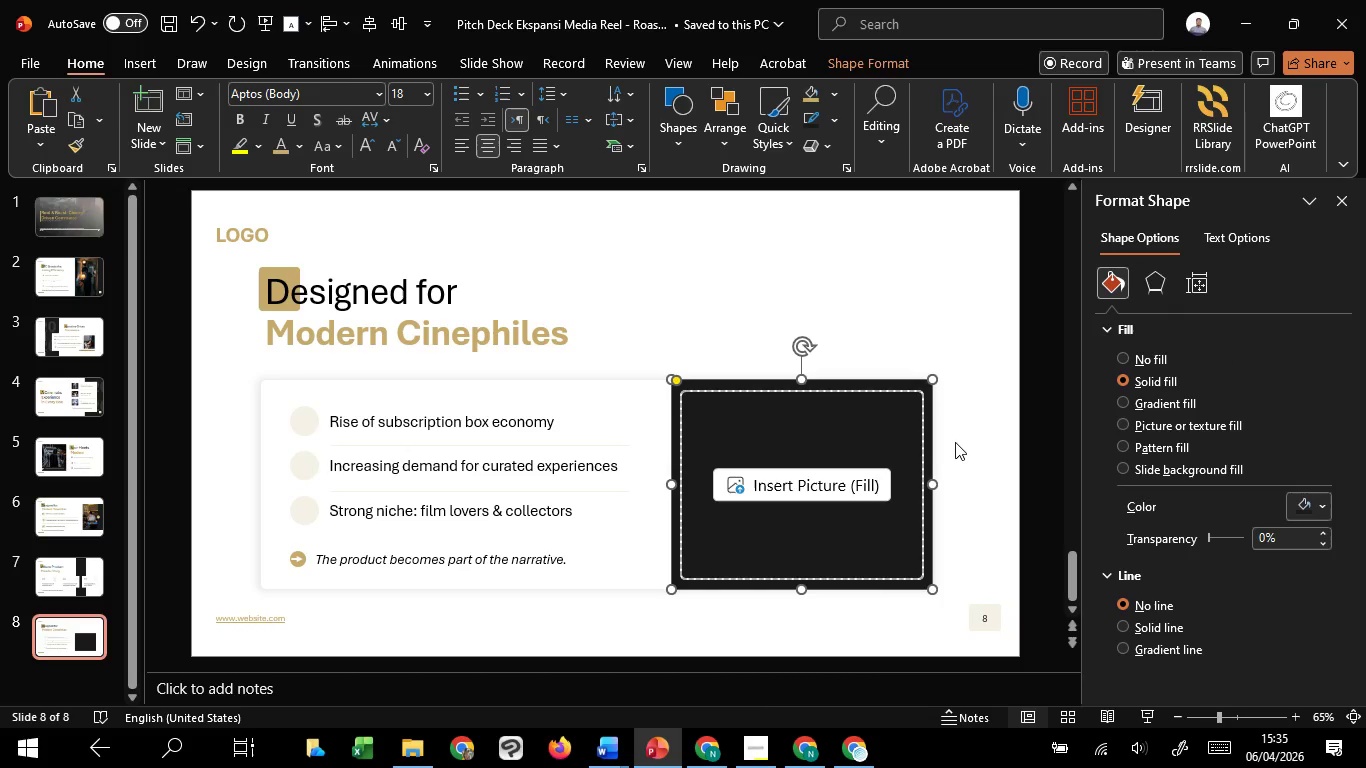 
left_click([955, 442])
 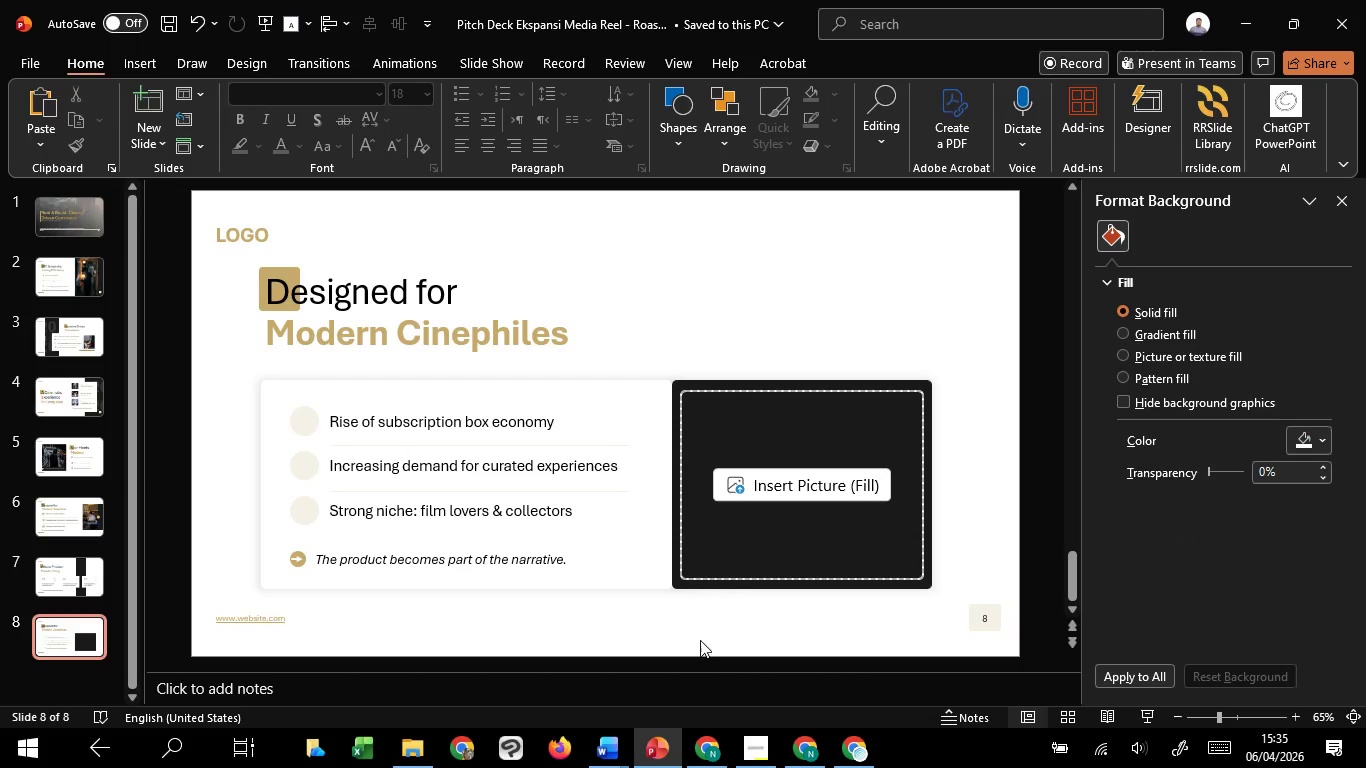 
left_click([700, 644])
 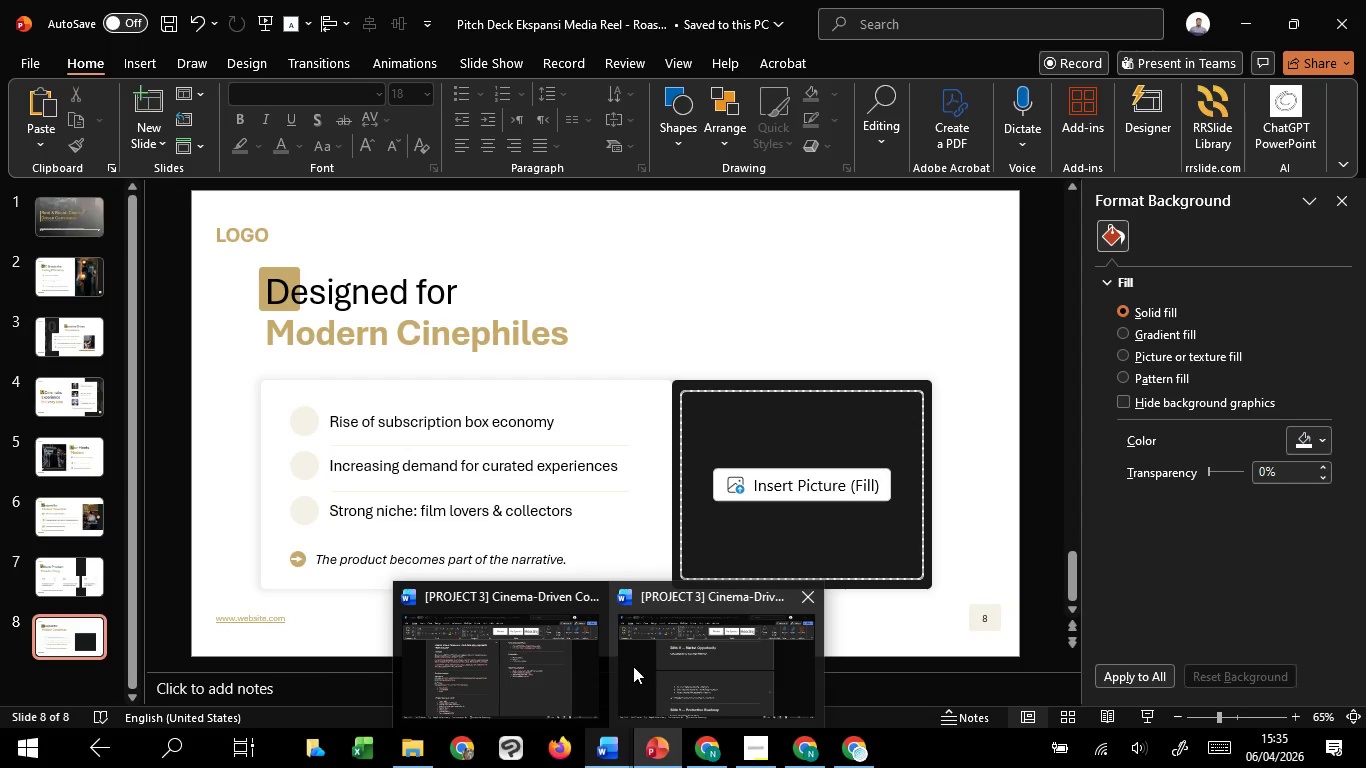 
left_click([643, 659])
 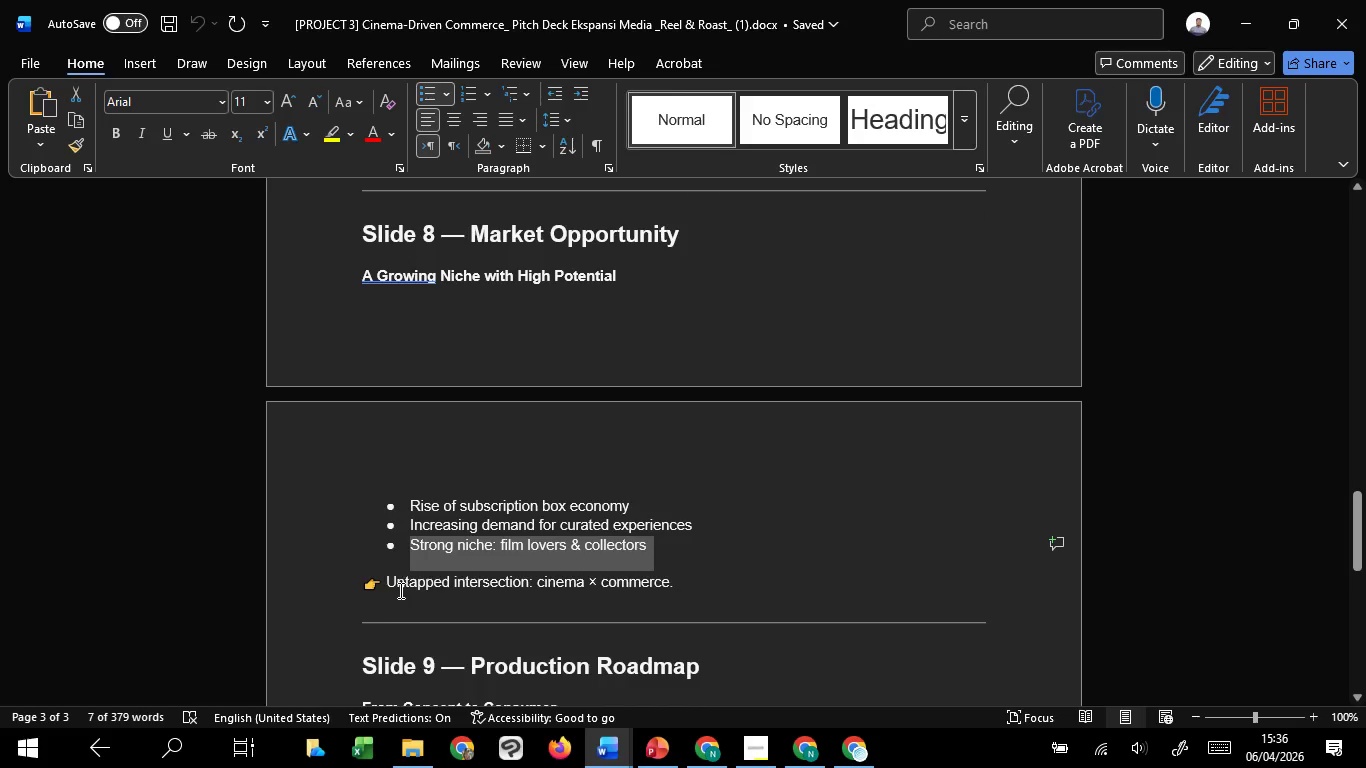 
left_click_drag(start_coordinate=[387, 585], to_coordinate=[675, 581])
 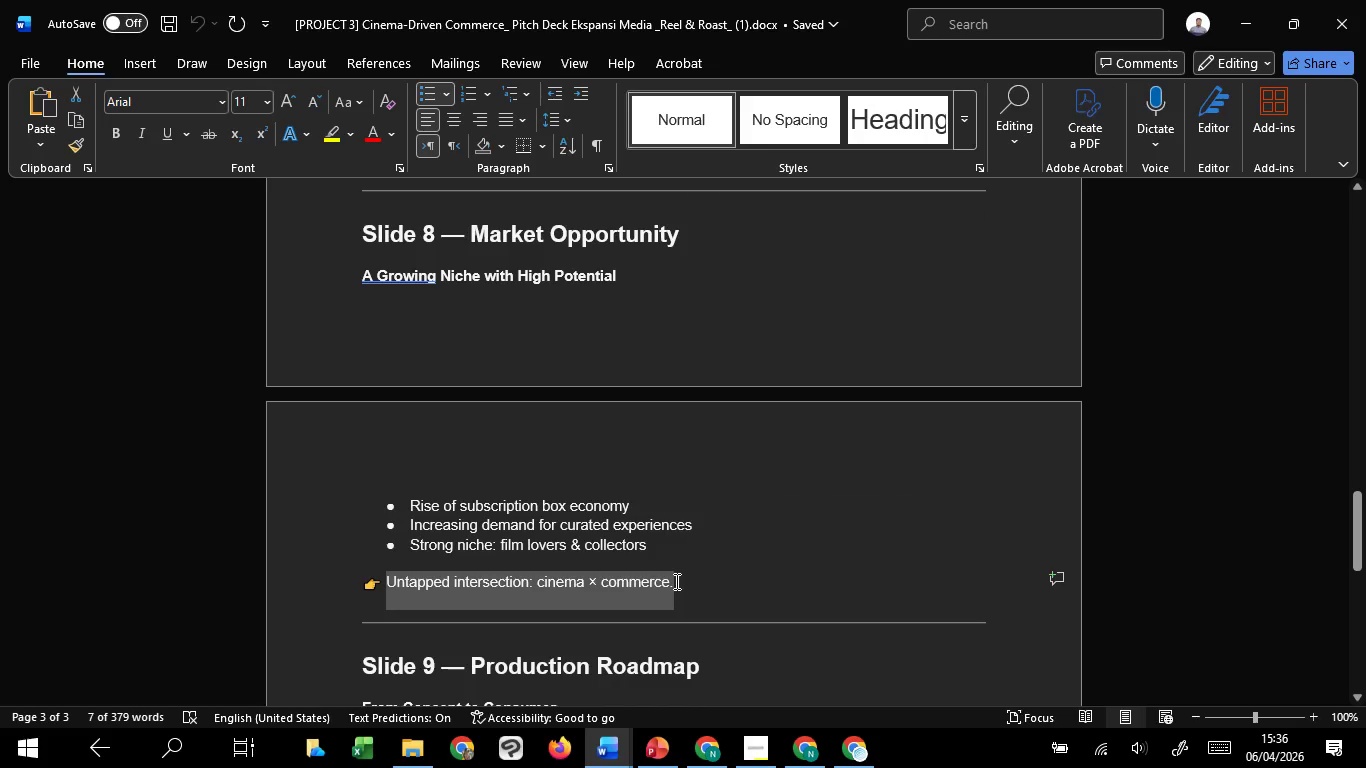 
key(Control+C)
 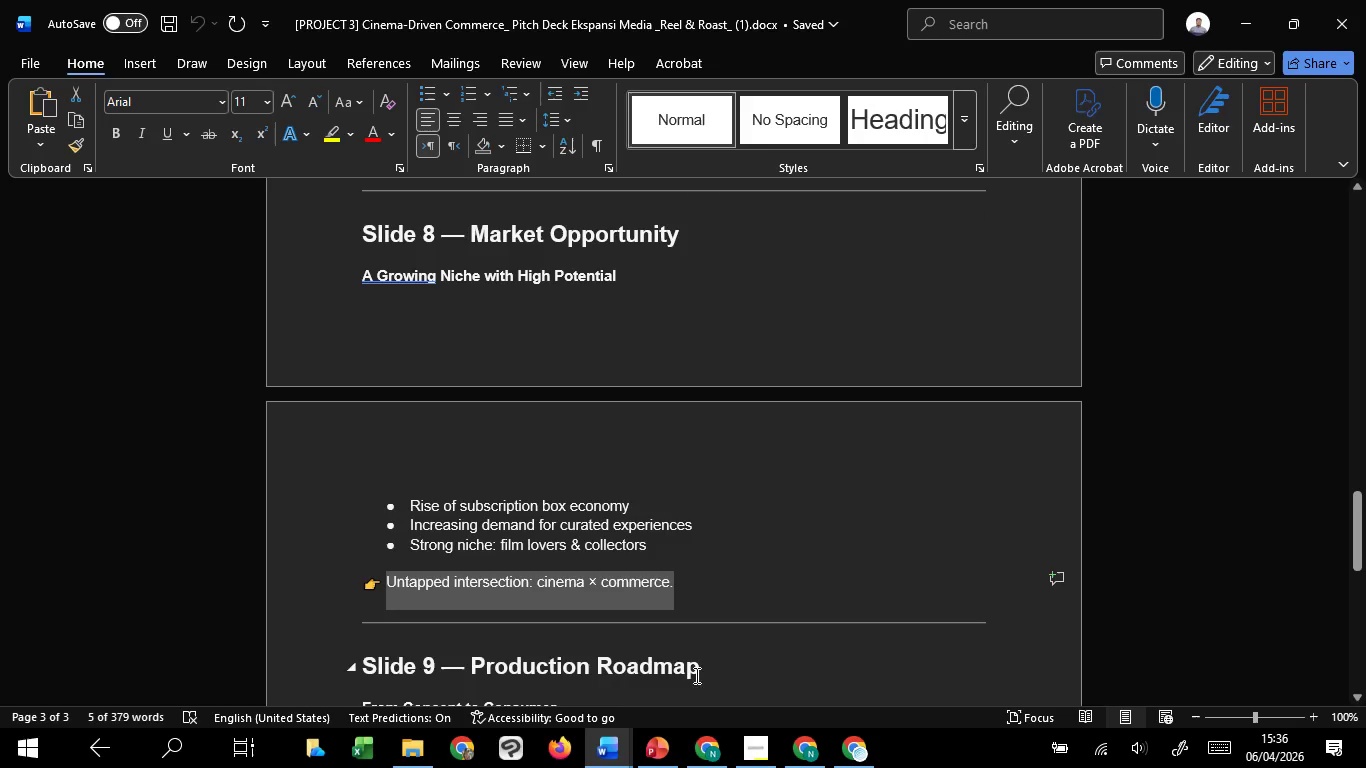 
key(Control+C)
 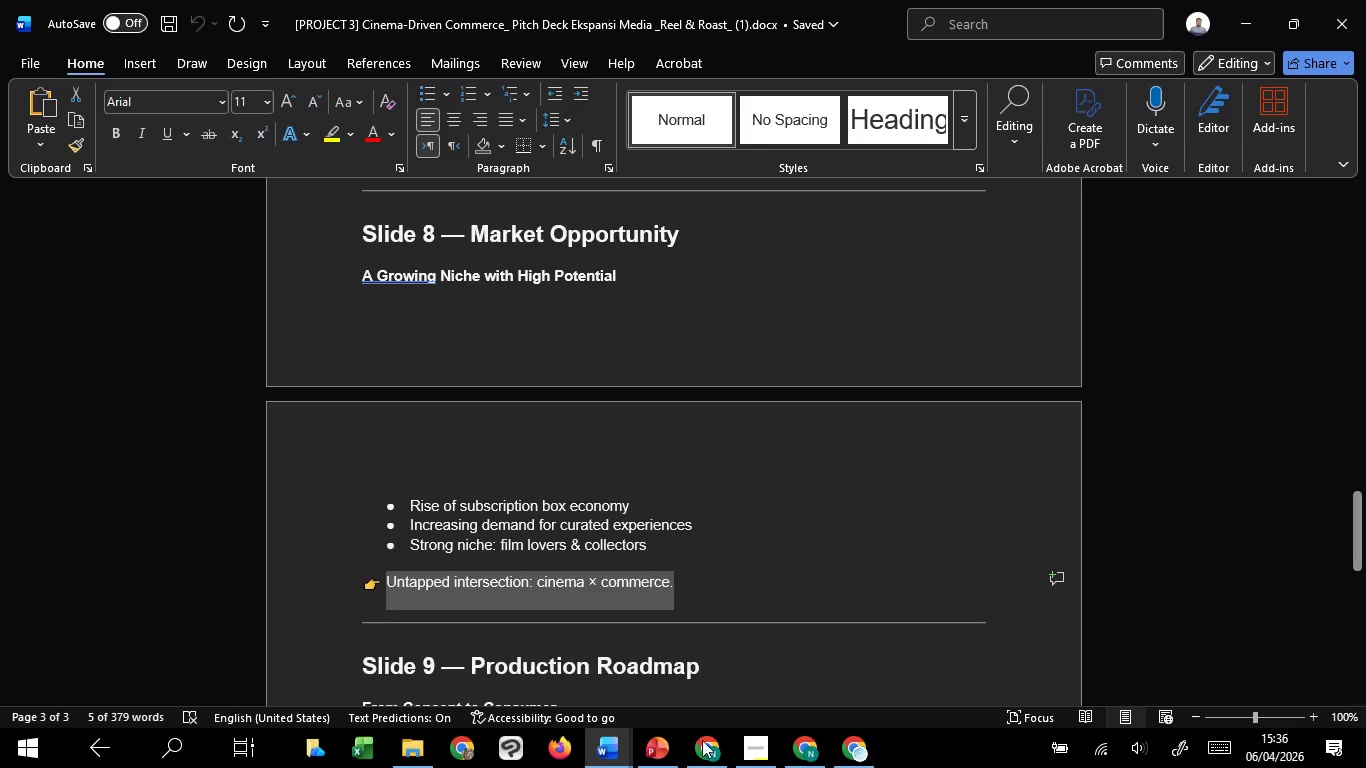 
key(Control+C)
 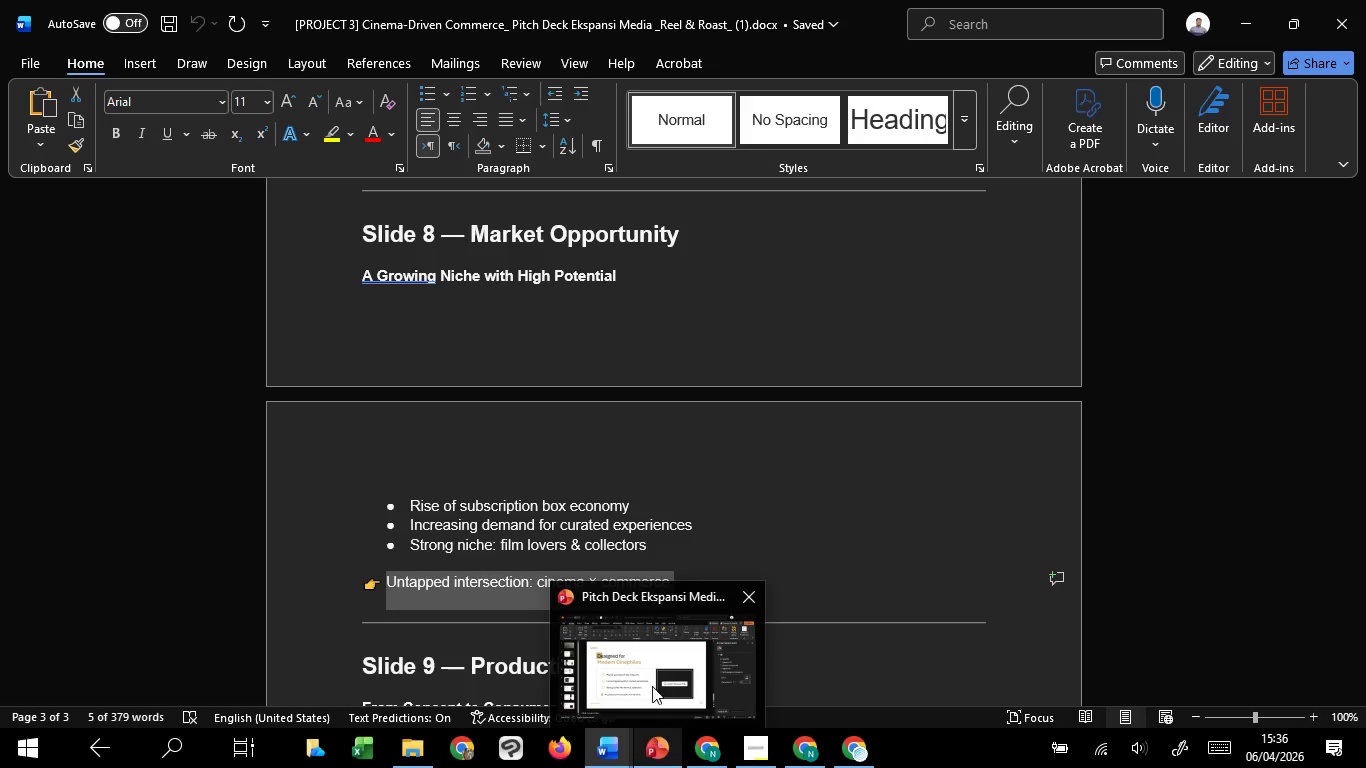 
left_click([653, 674])
 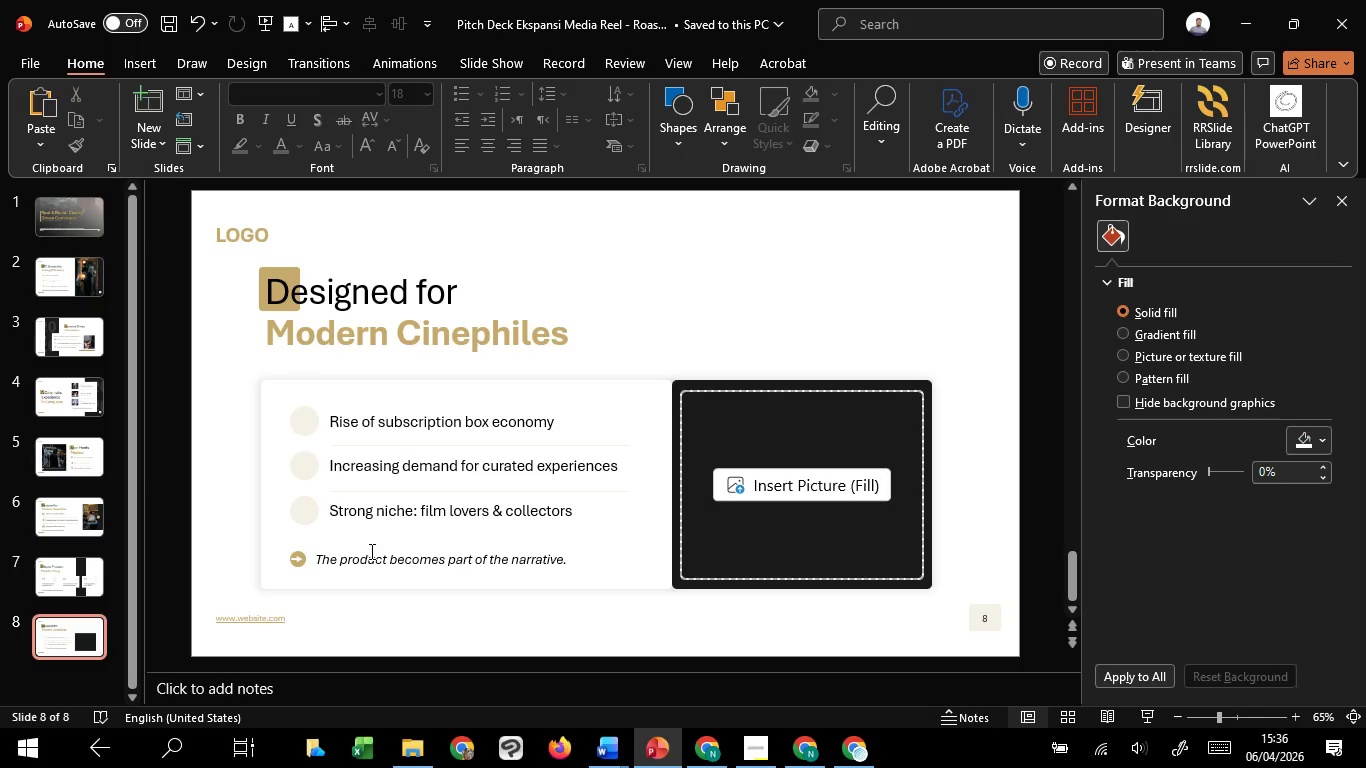 
left_click([370, 551])
 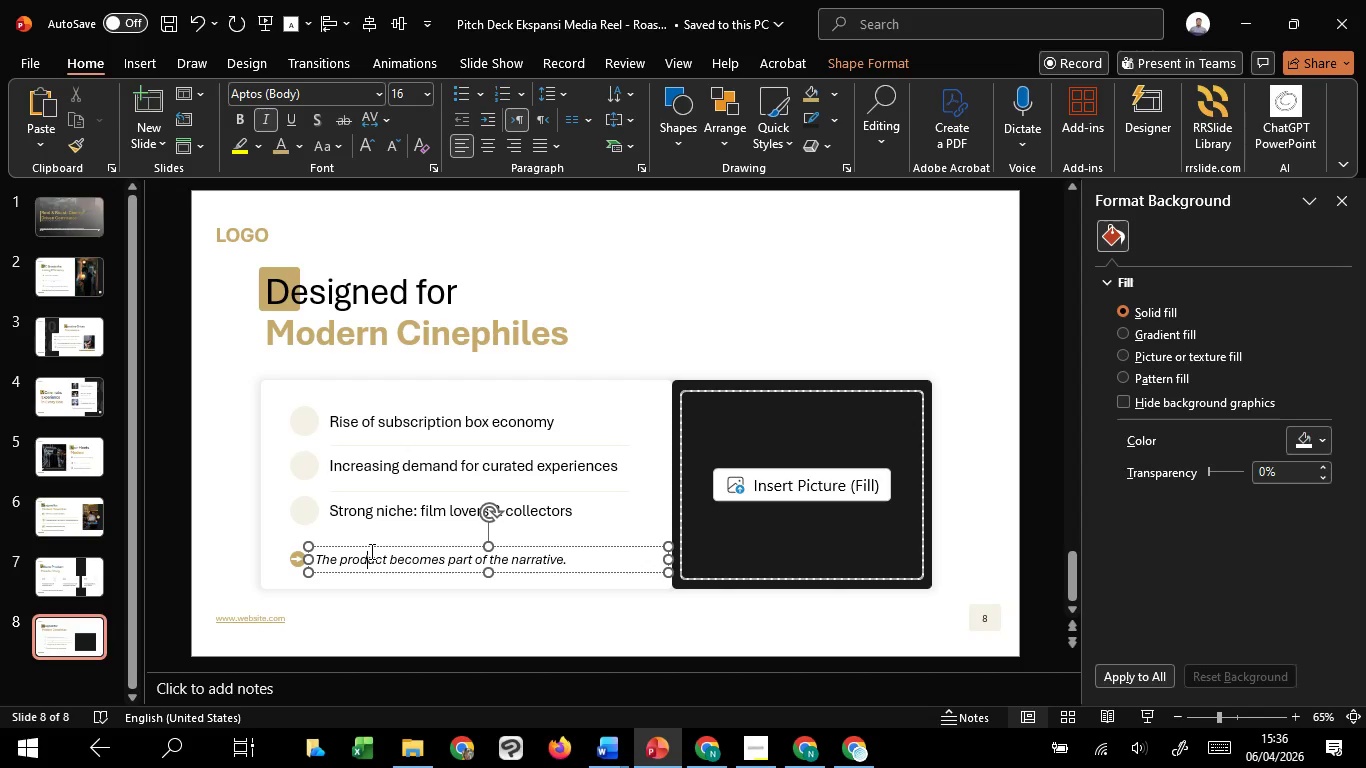 
key(Control+ControlLeft)
 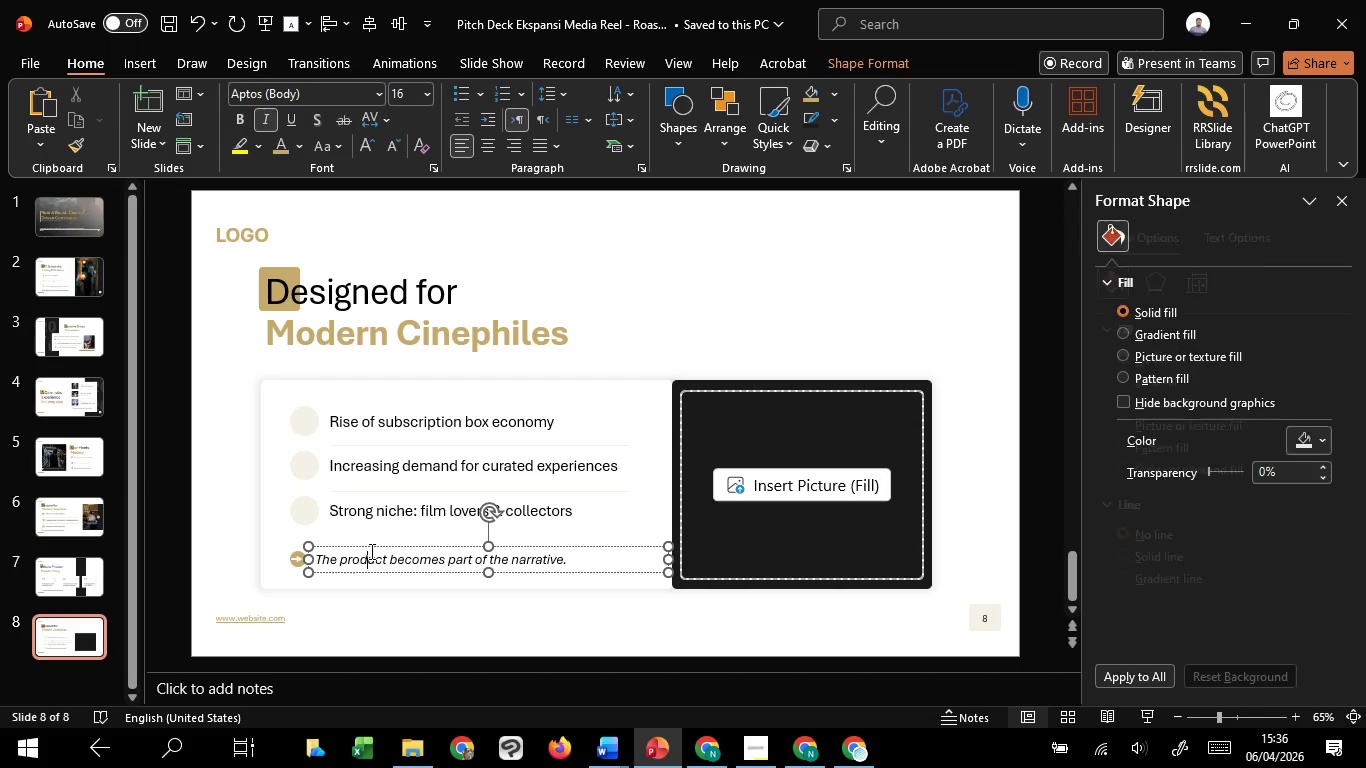 
key(Control+A)
 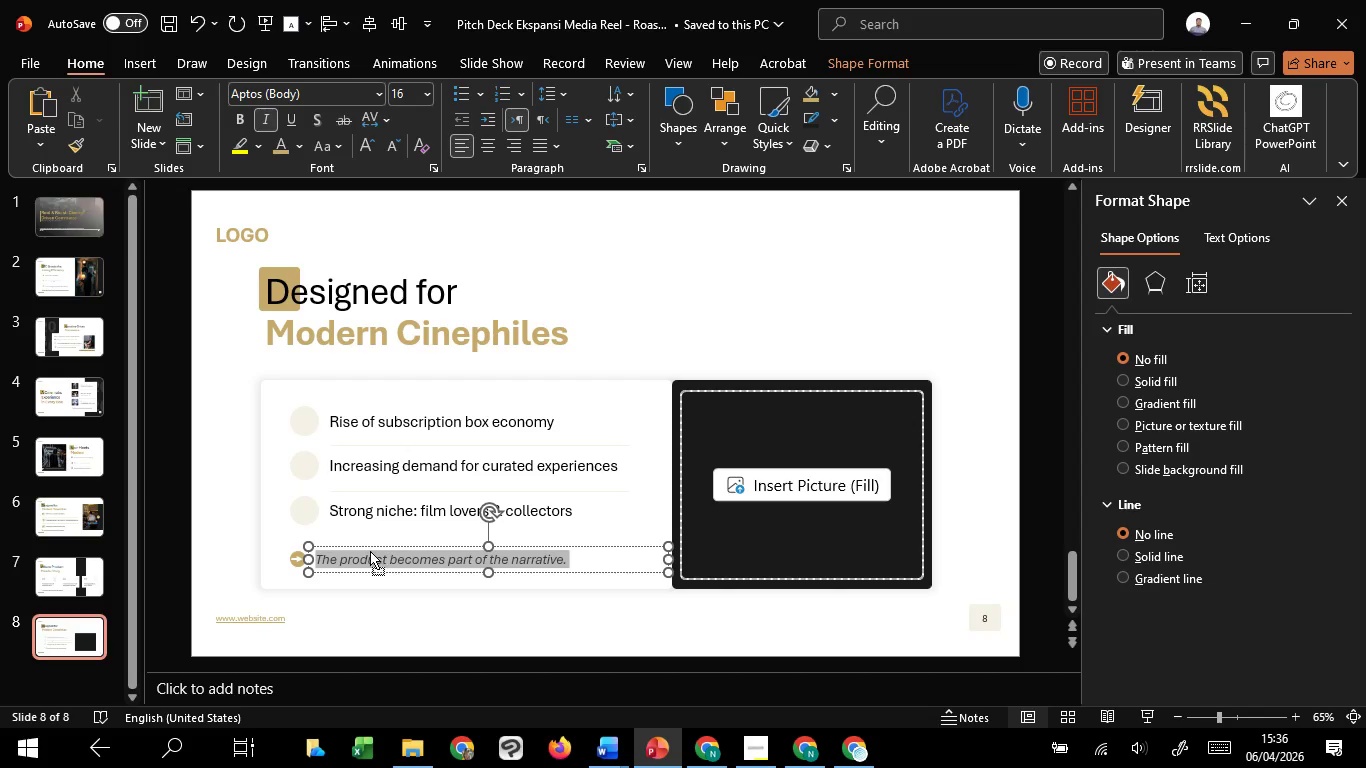 
right_click([370, 551])
 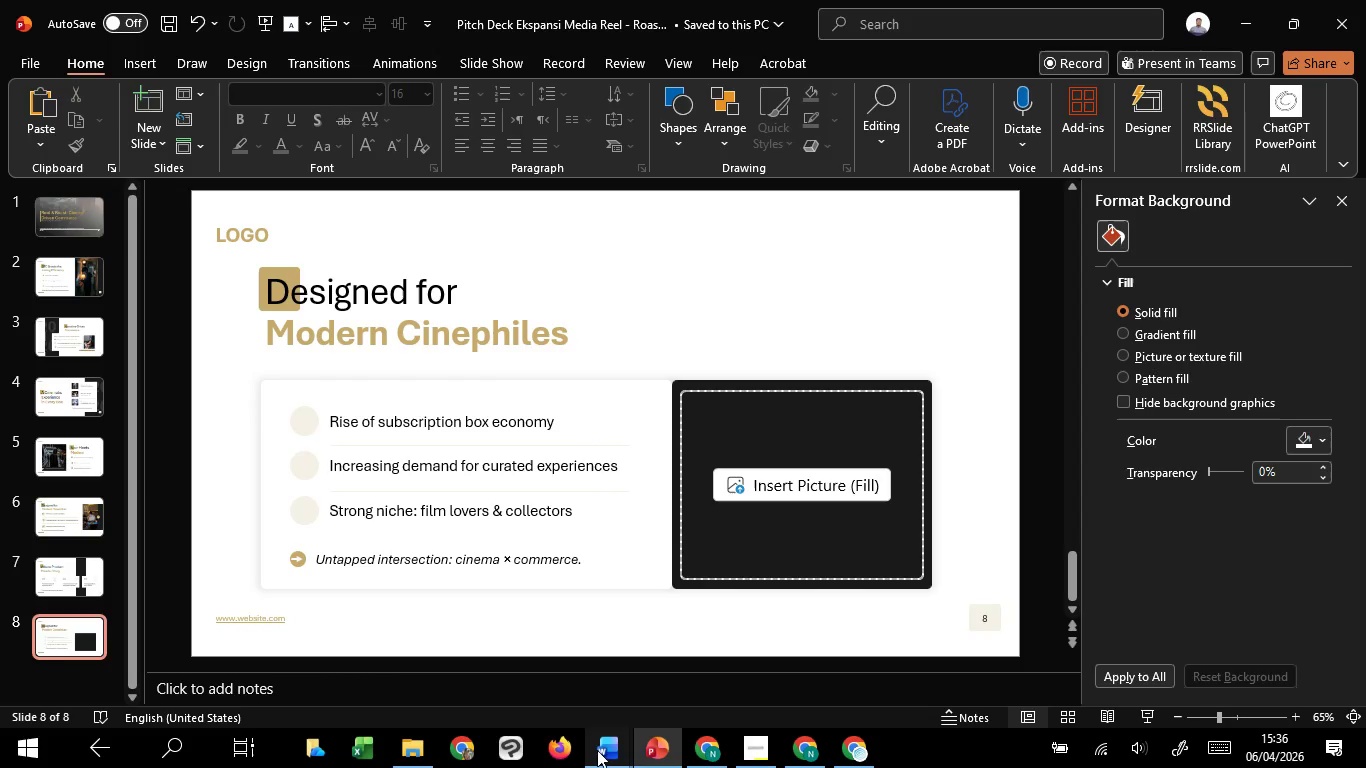 
left_click([687, 681])
 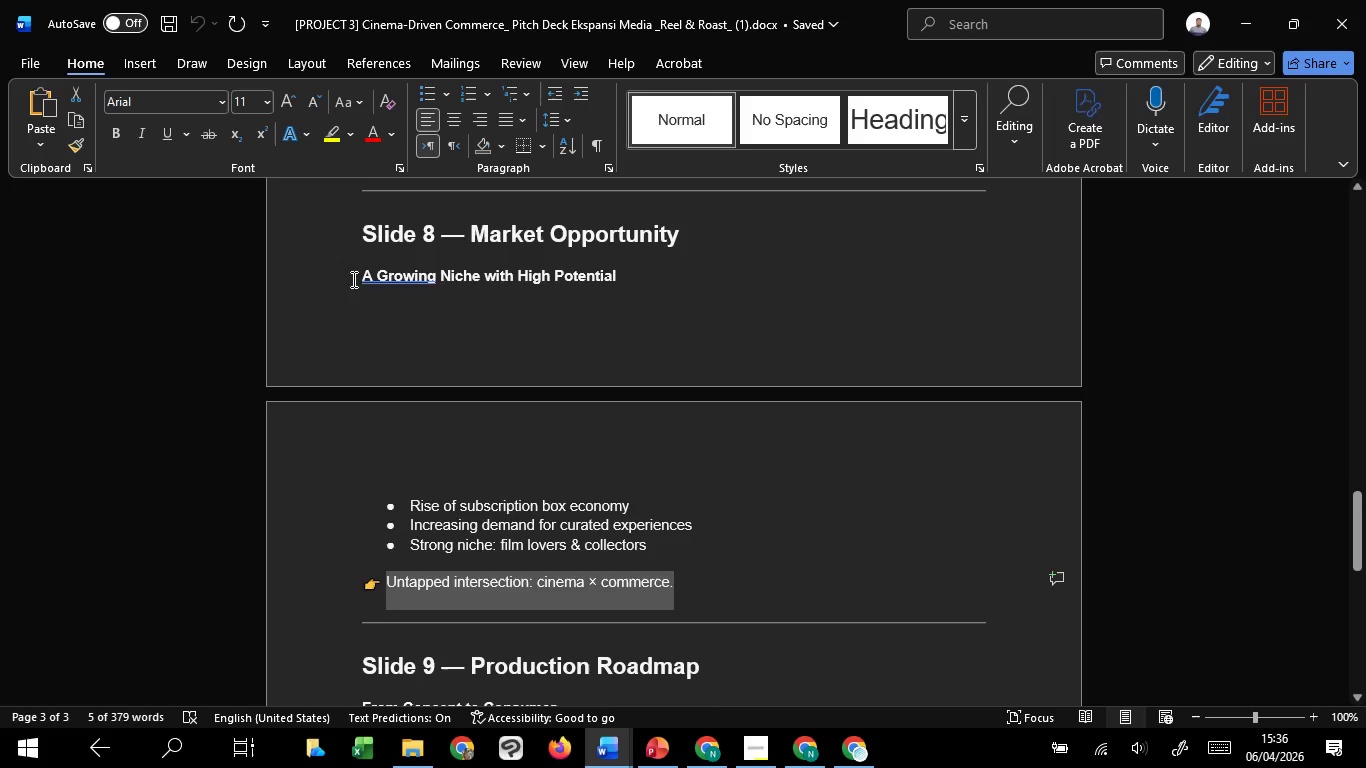 
left_click_drag(start_coordinate=[359, 276], to_coordinate=[633, 277])
 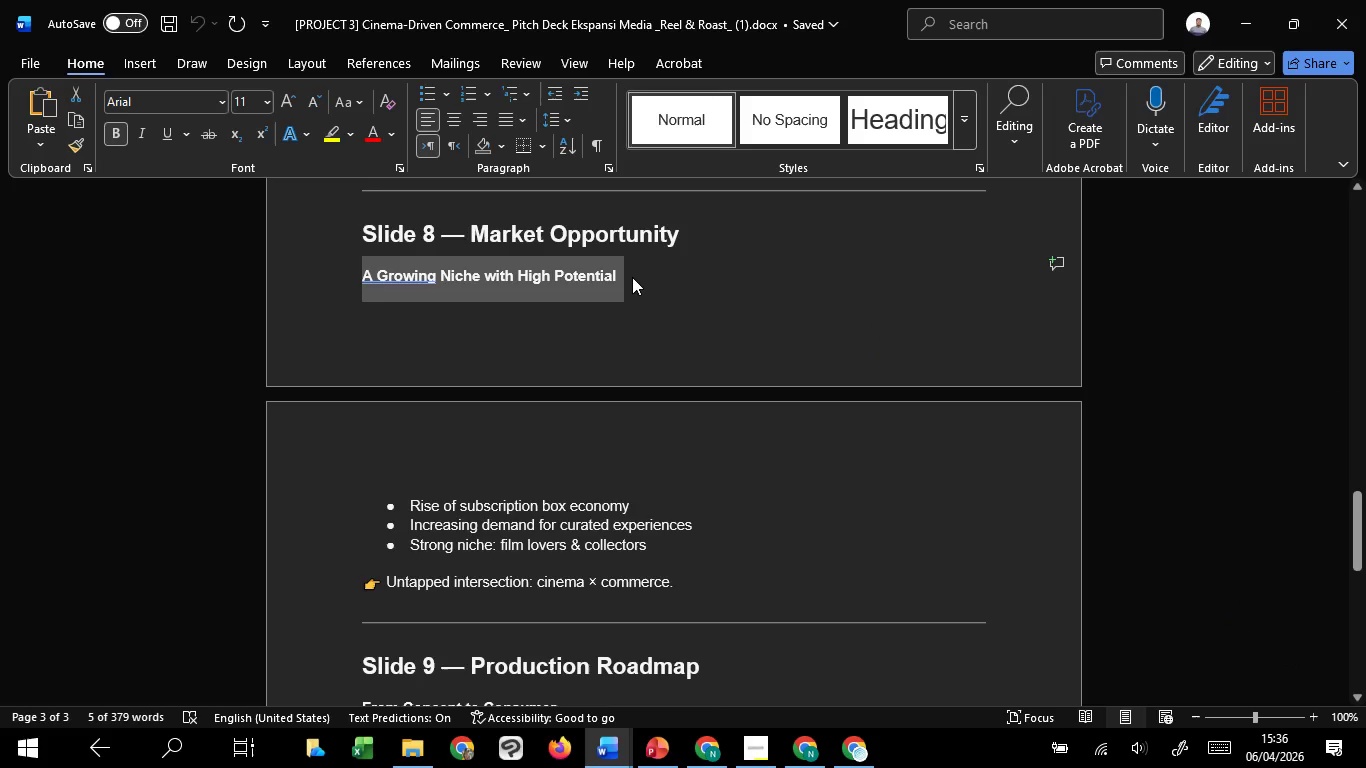 
key(Control+C)
 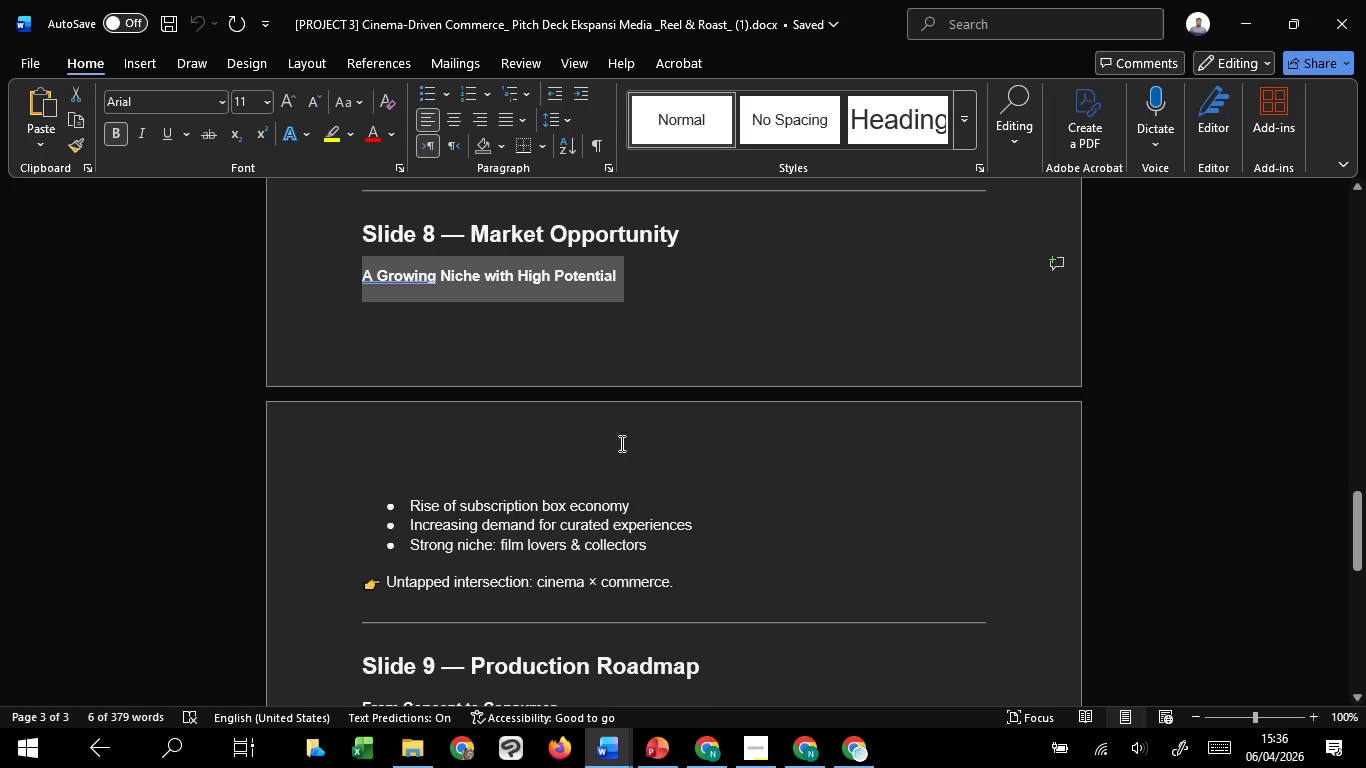 
key(Control+C)
 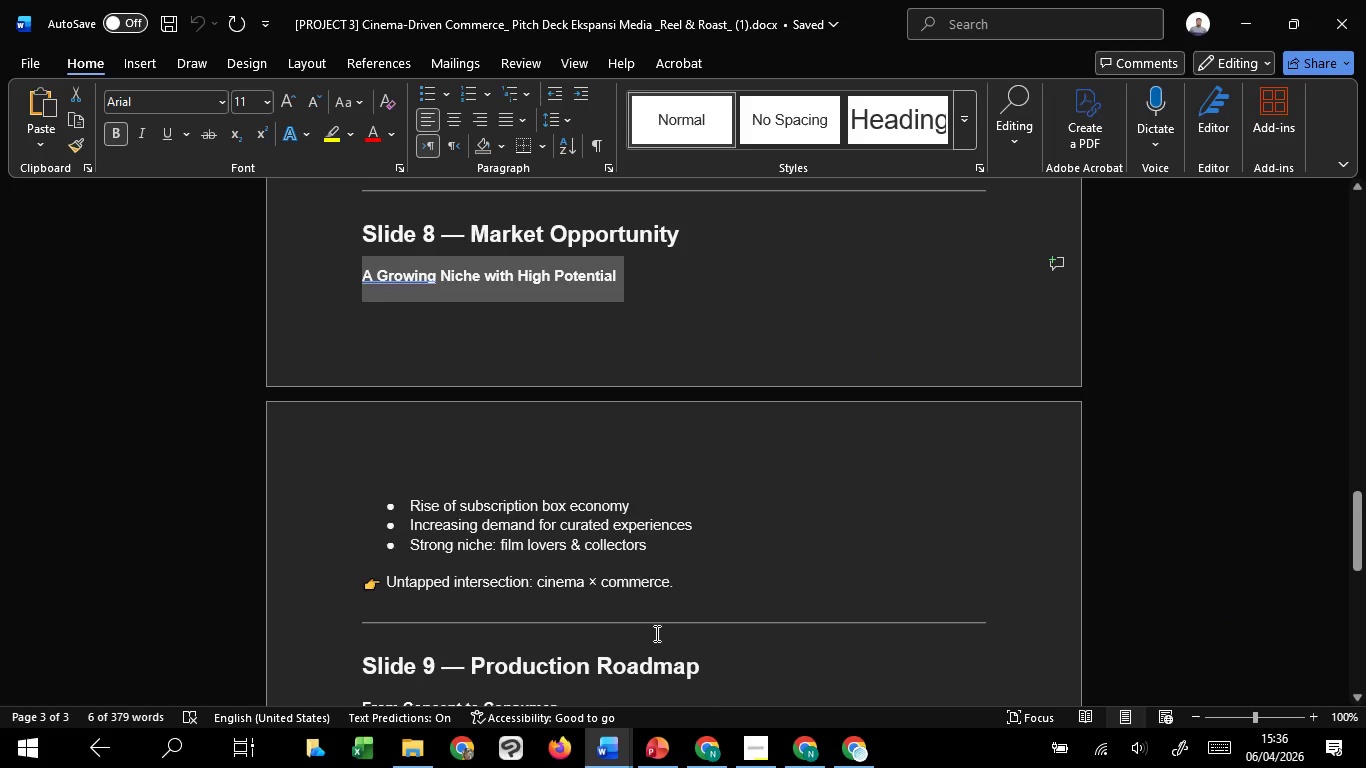 
key(Control+C)
 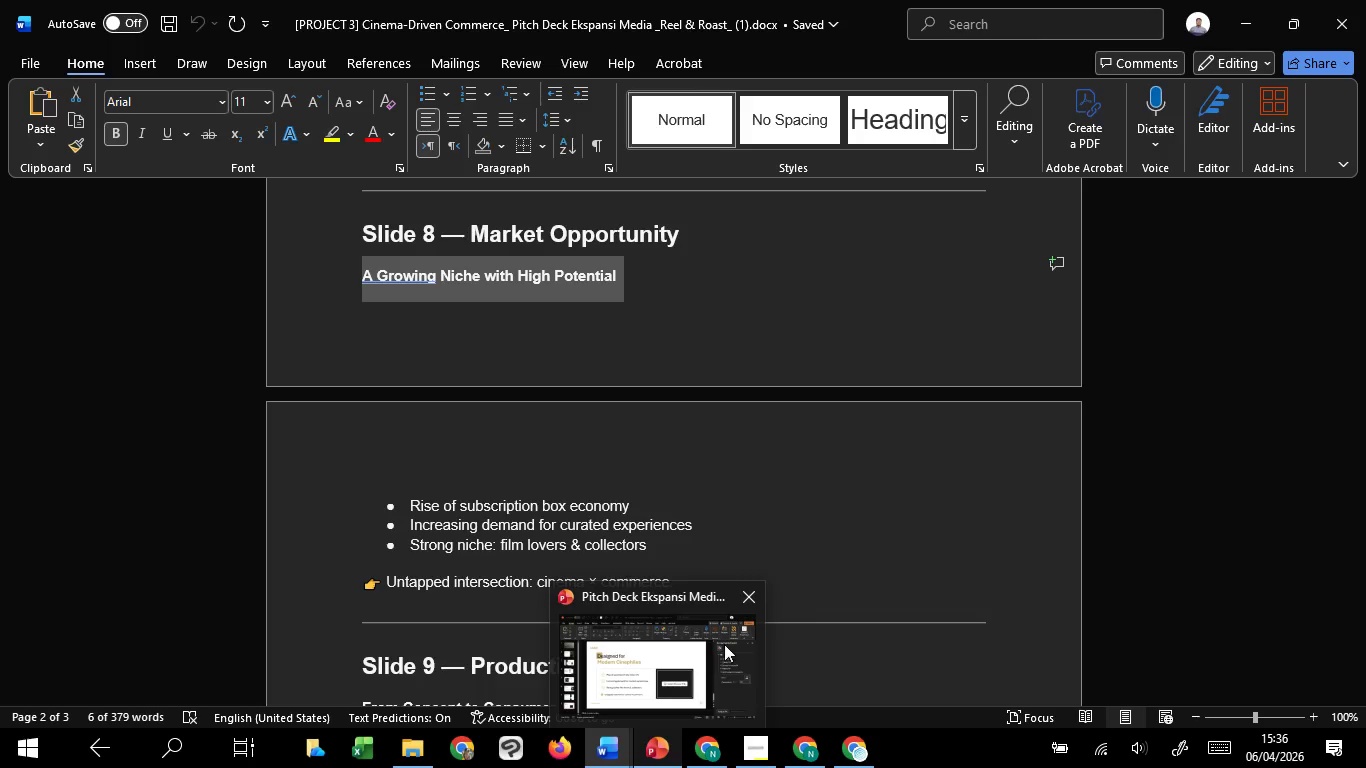 
left_click([724, 644])
 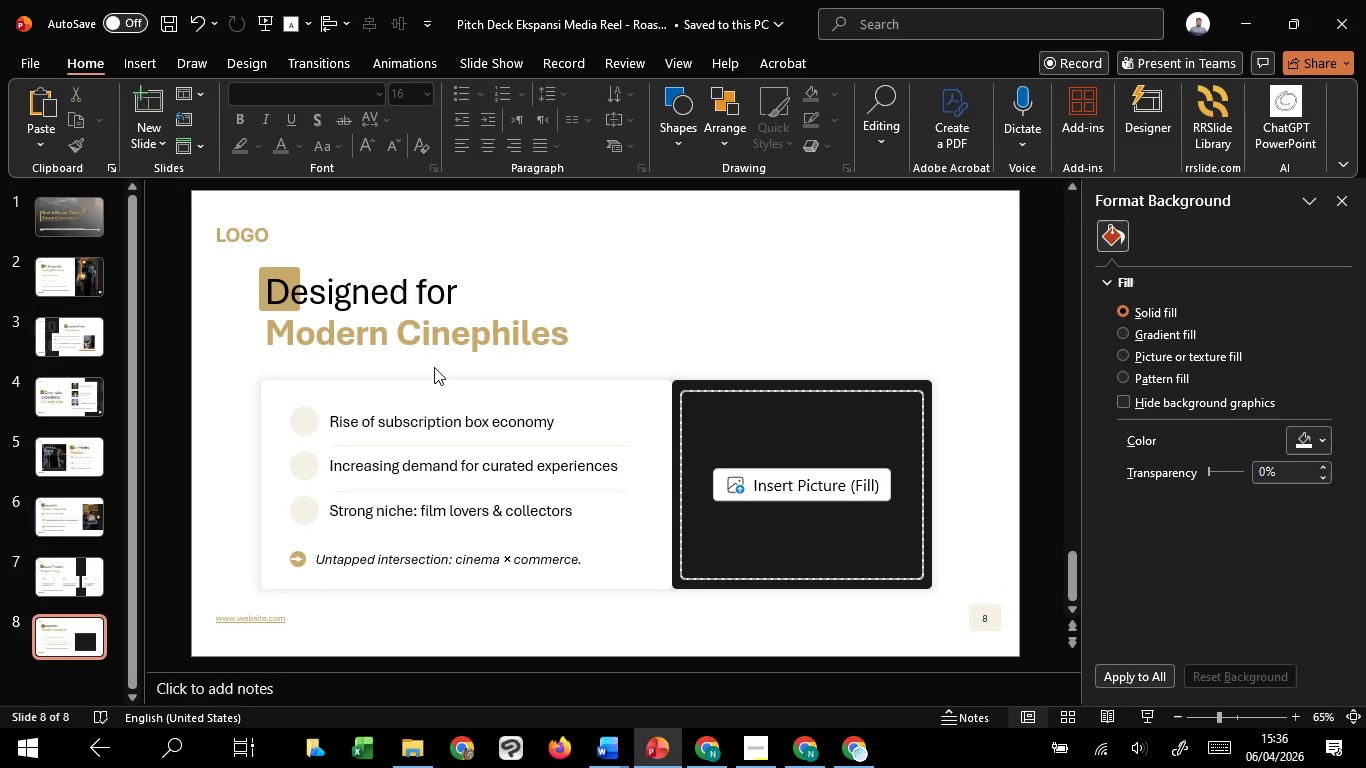 
left_click([398, 300])
 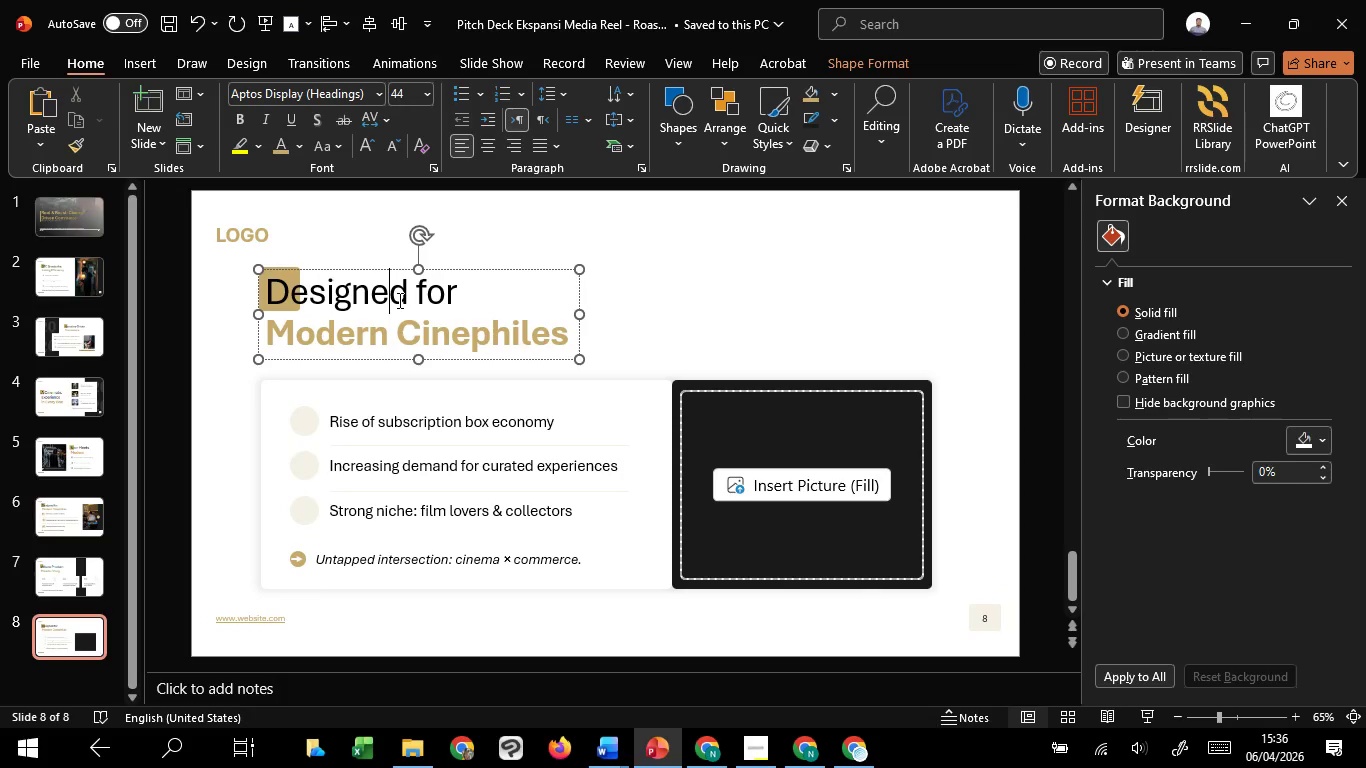 
key(Control+ControlLeft)
 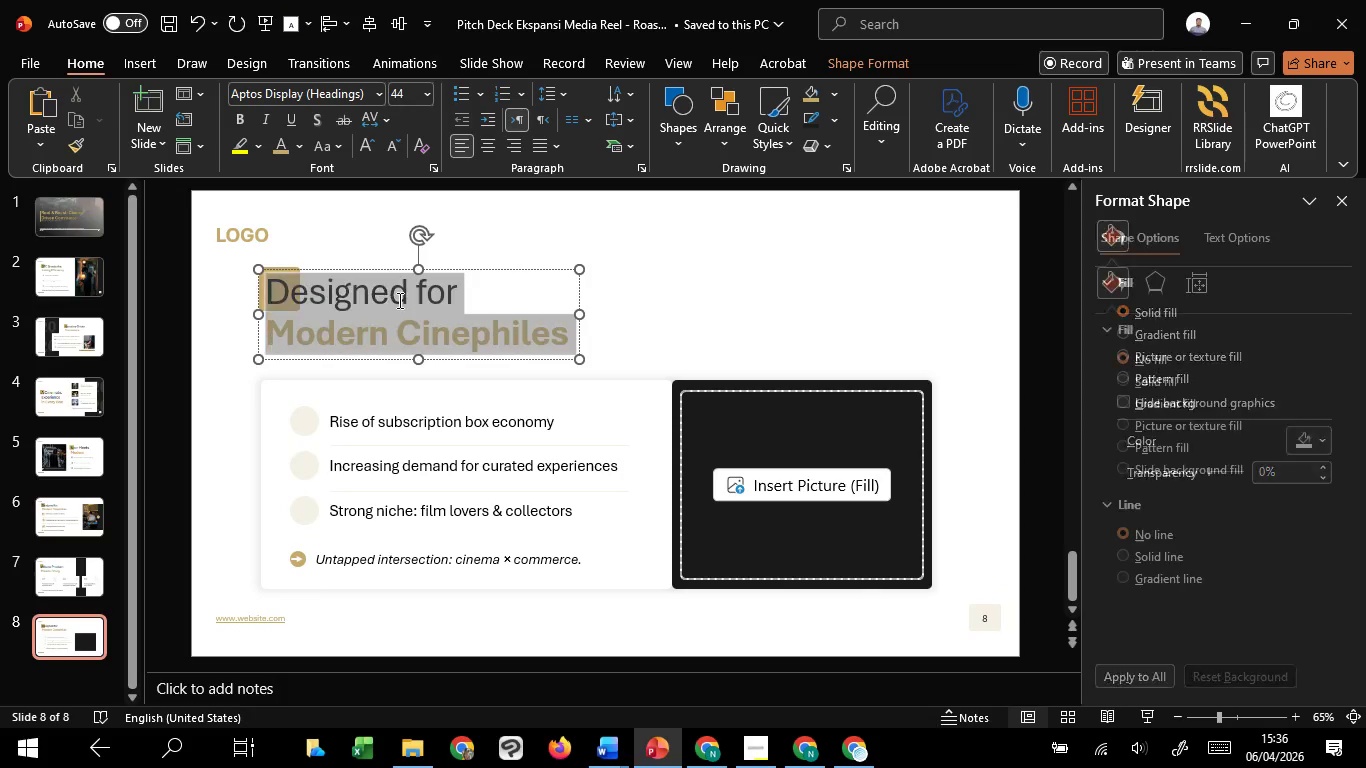 
key(Control+A)
 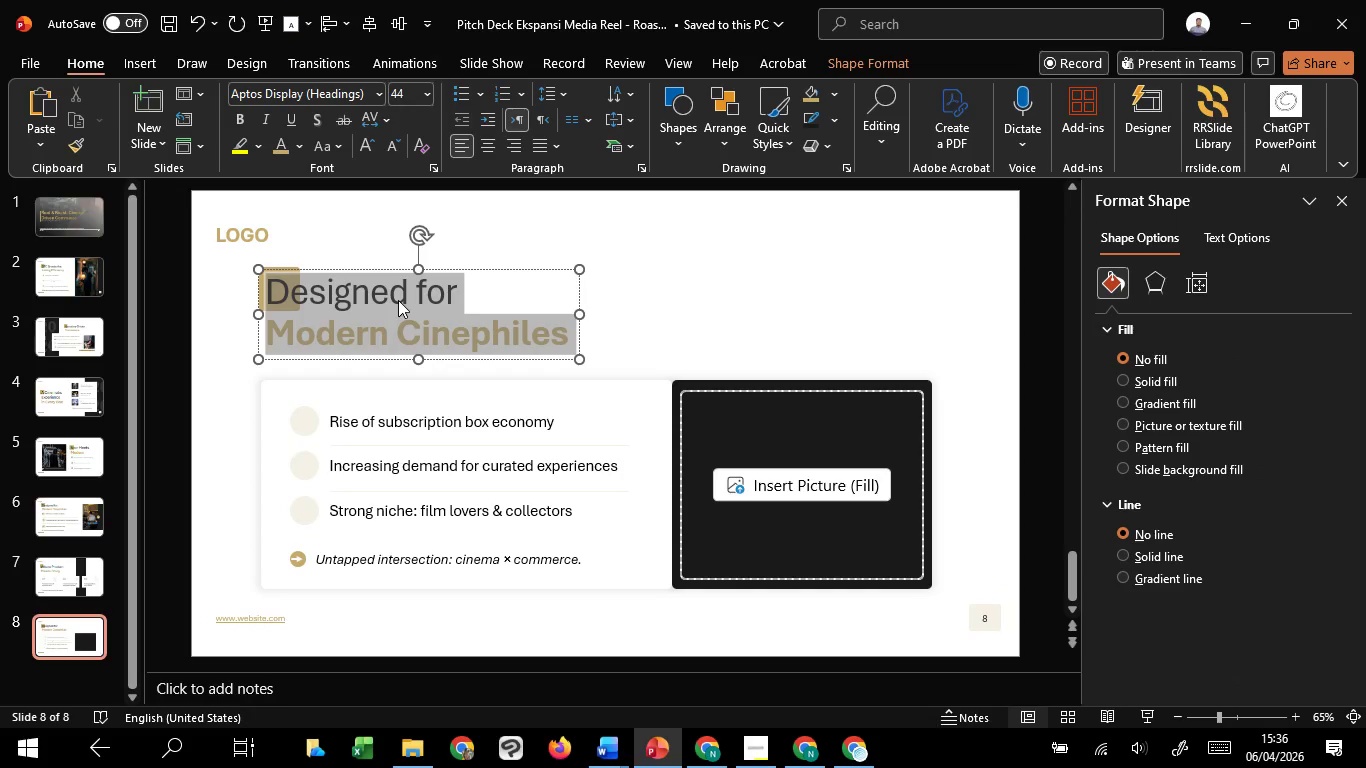 
right_click([398, 300])
 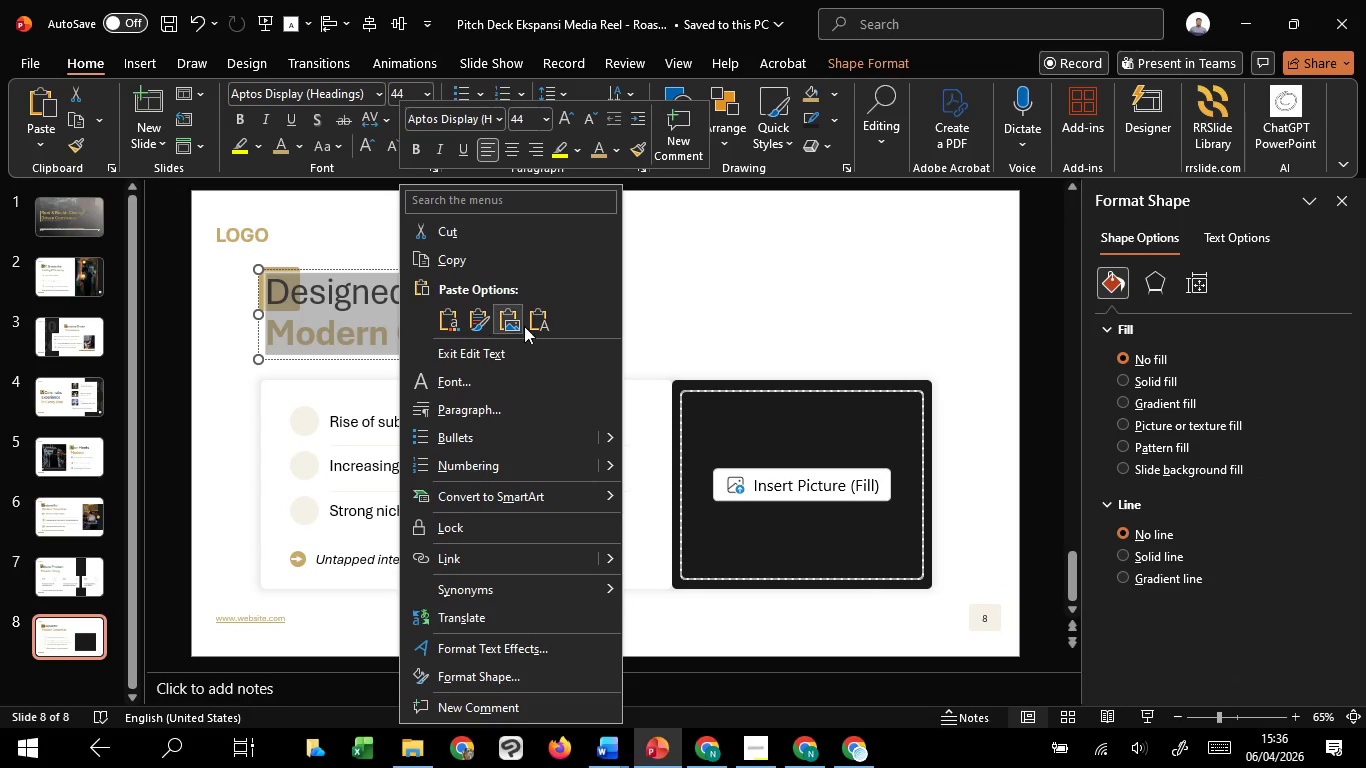 
left_click([529, 324])
 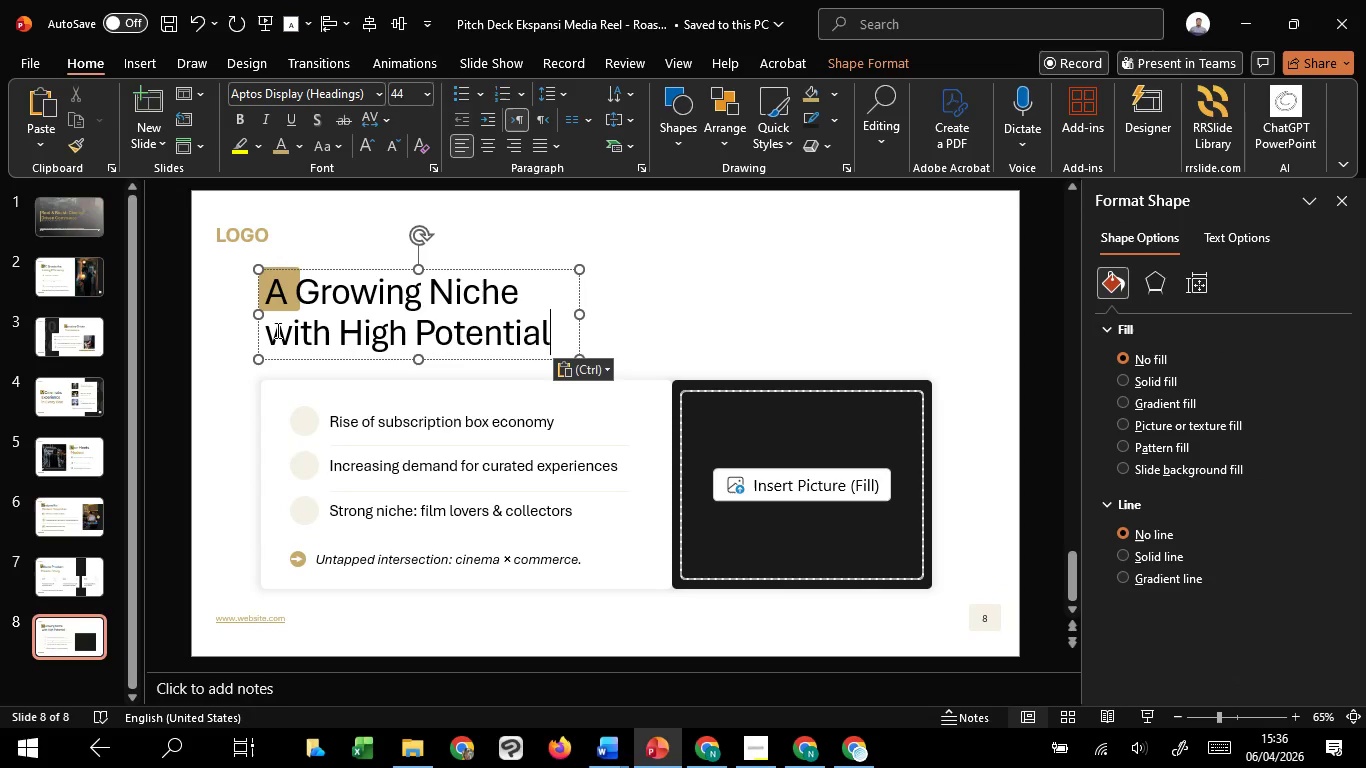 
left_click_drag(start_coordinate=[276, 330], to_coordinate=[545, 328])
 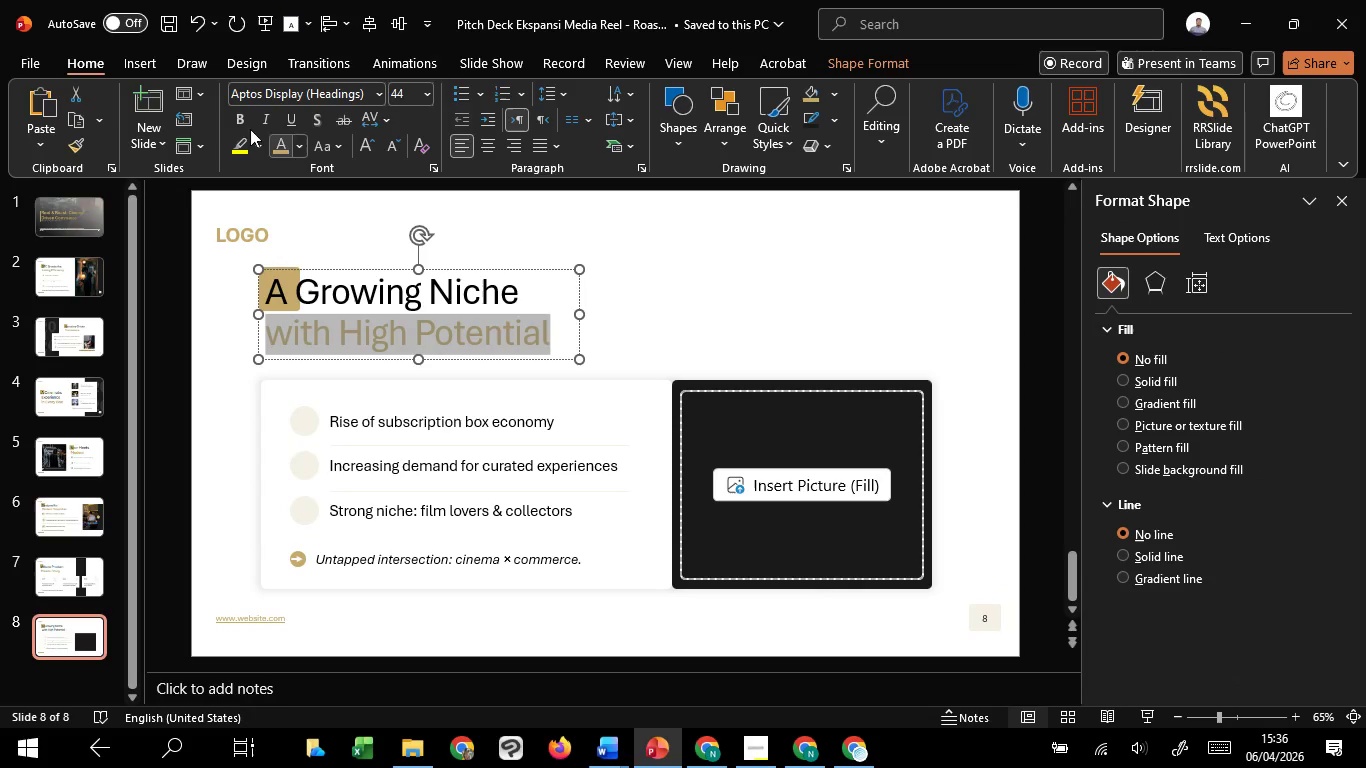 
double_click([230, 114])
 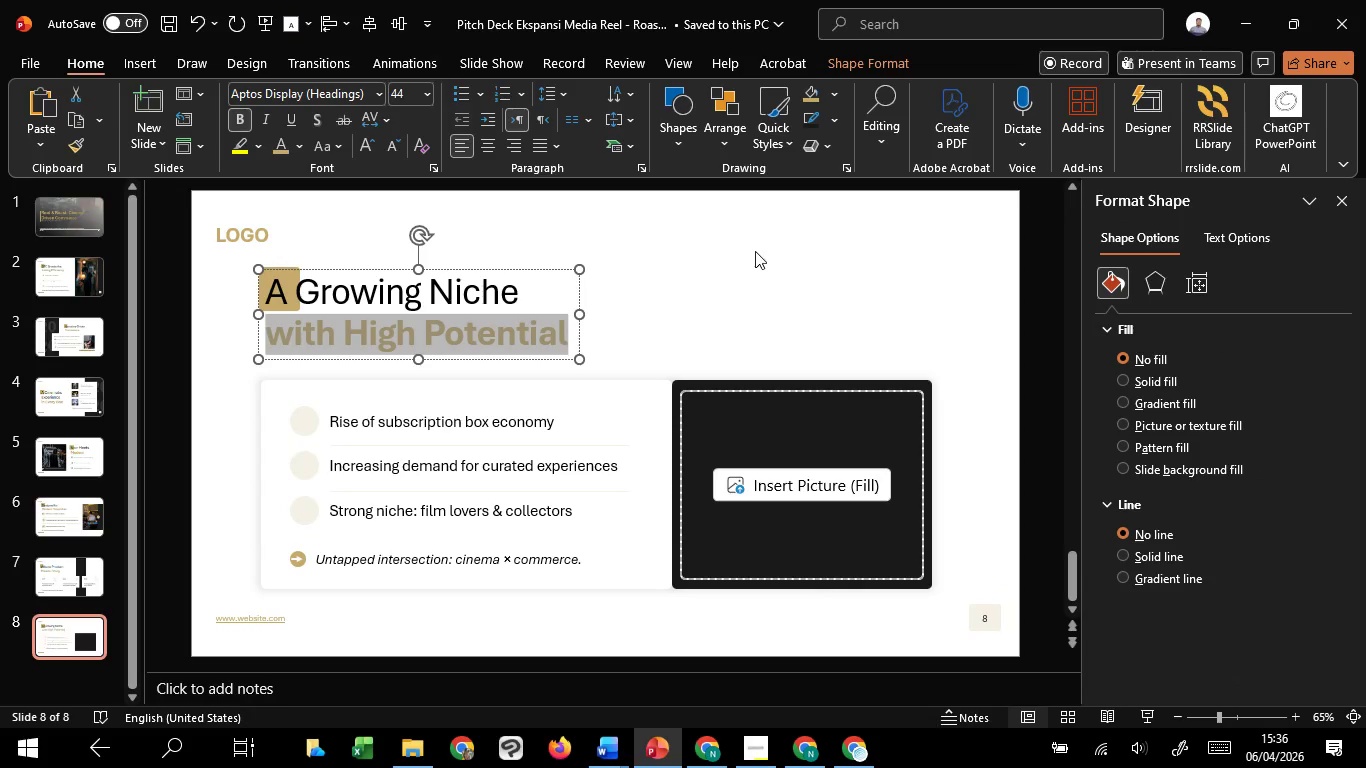 
left_click([755, 251])
 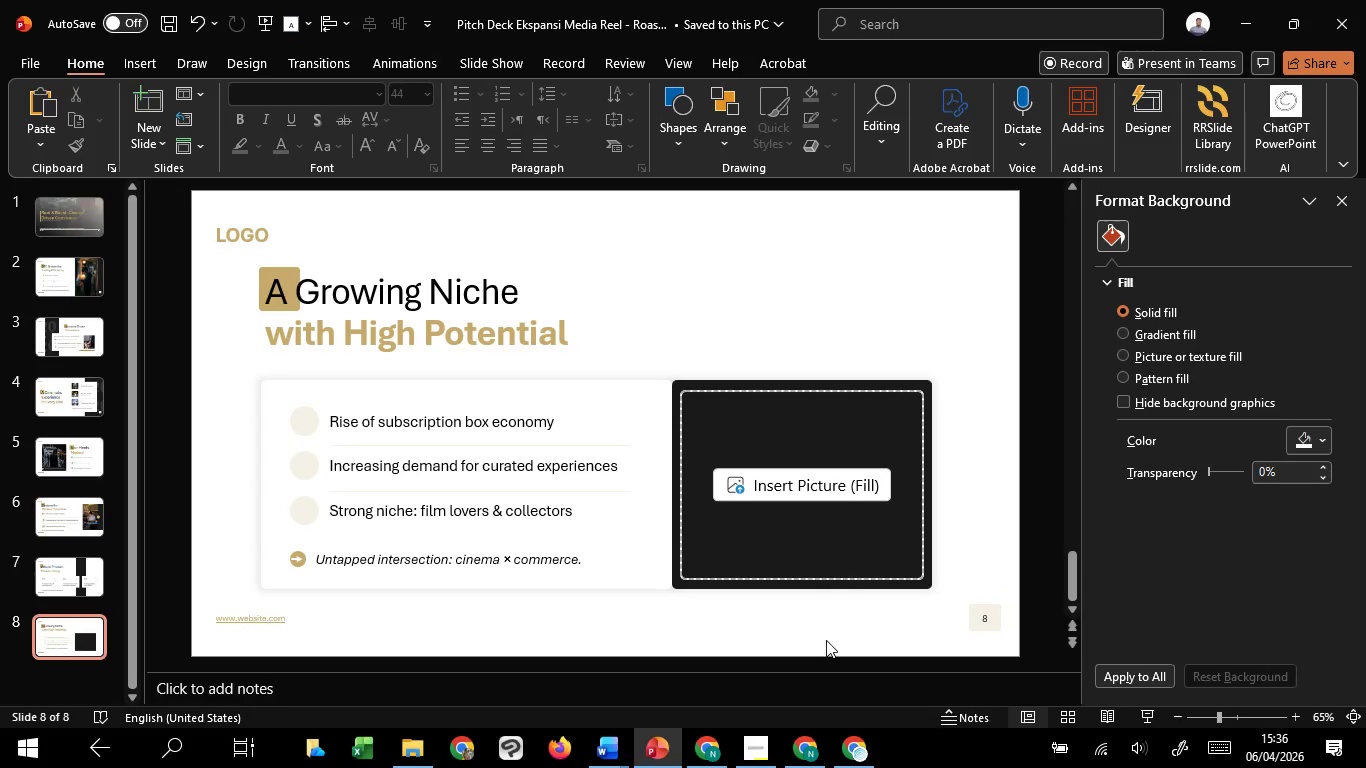 
left_click([827, 640])
 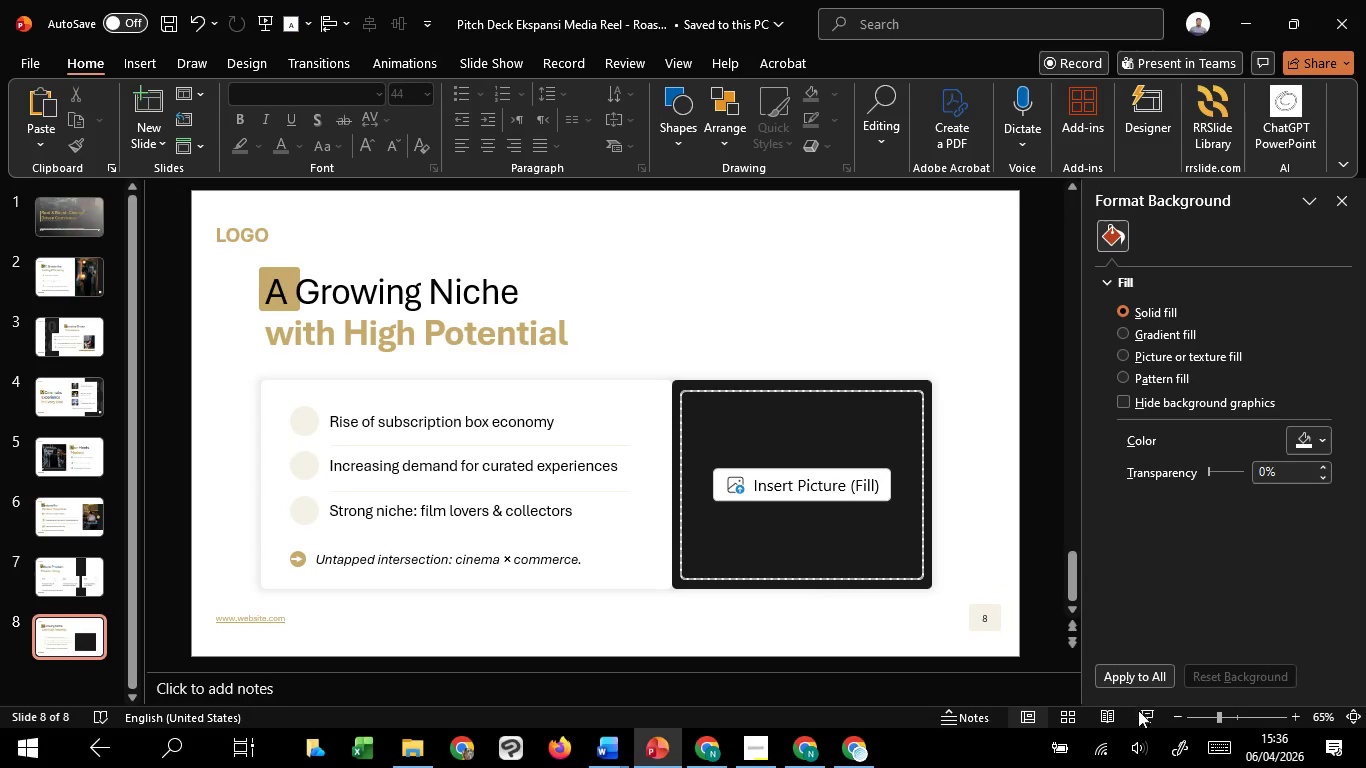 
left_click([1138, 711])
 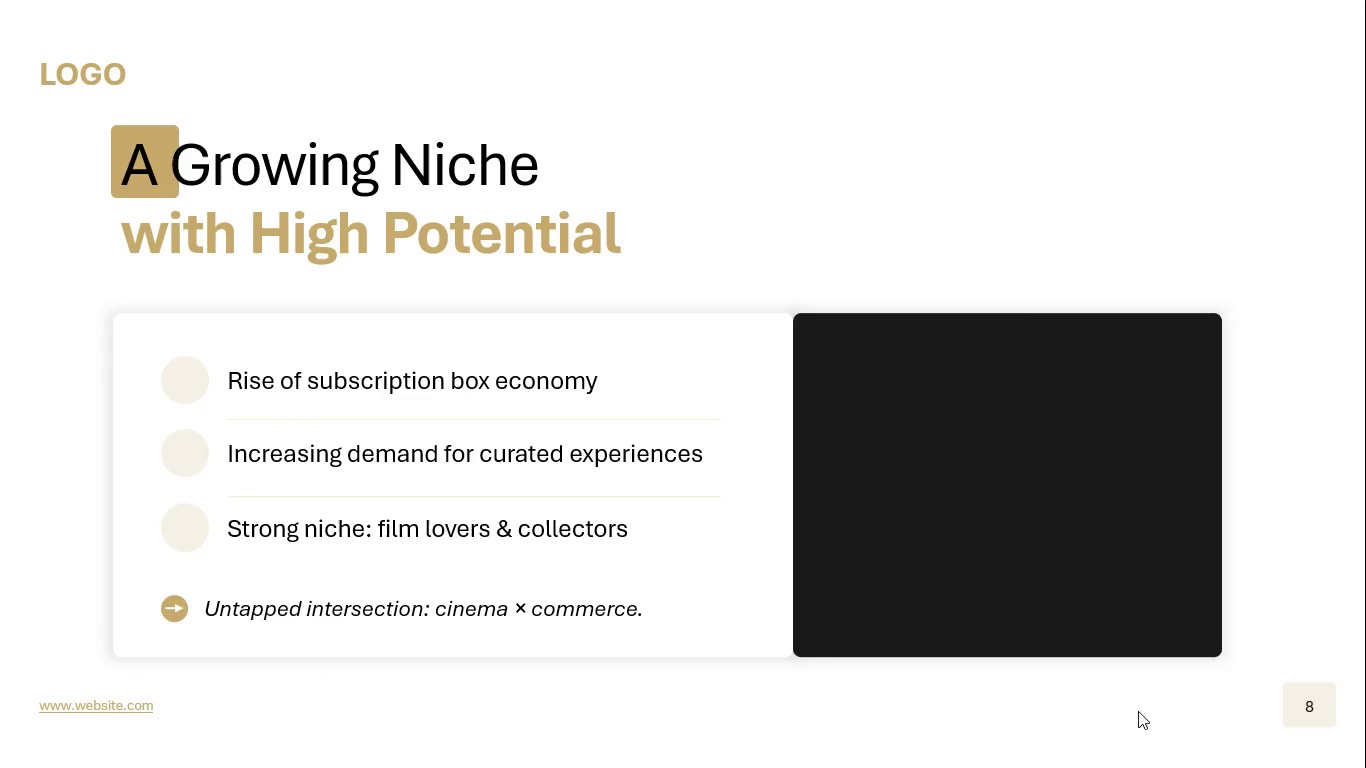 
key(Escape)
 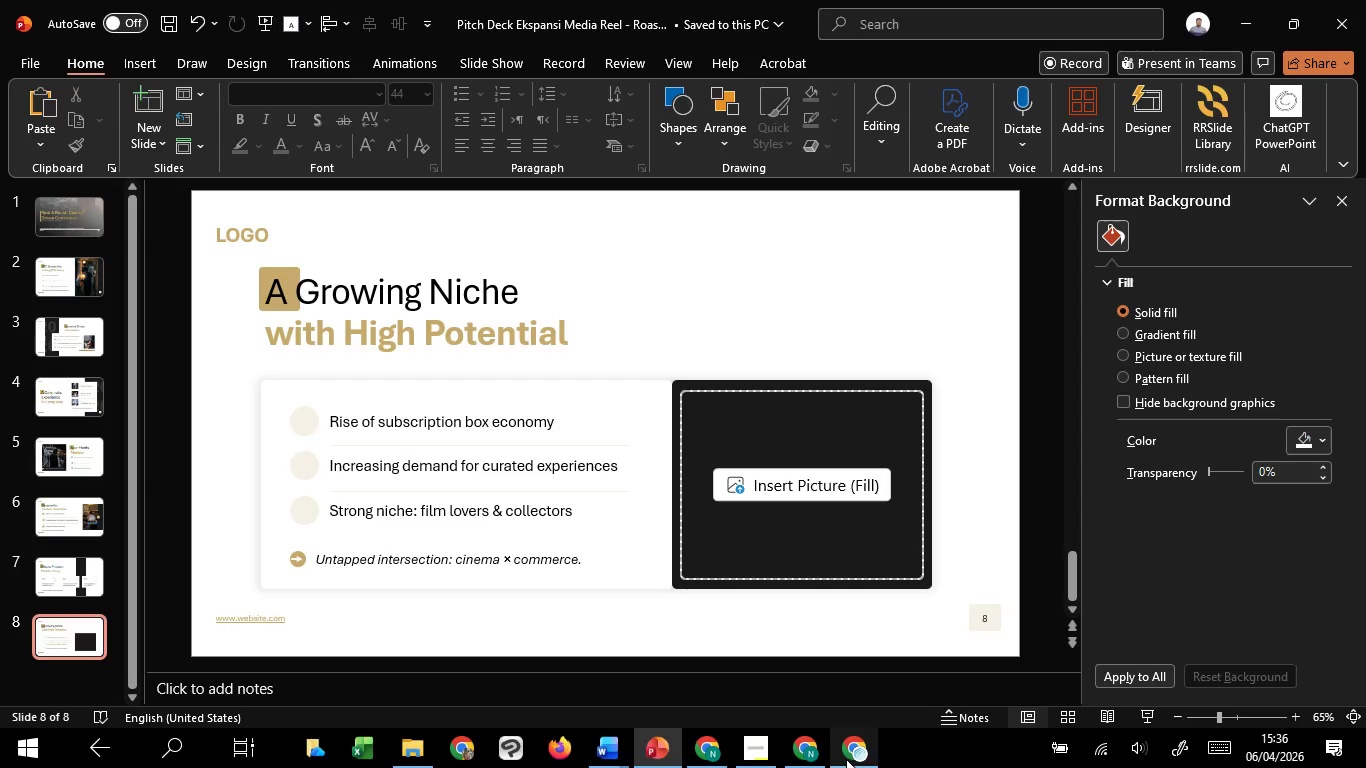 
left_click([884, 669])
 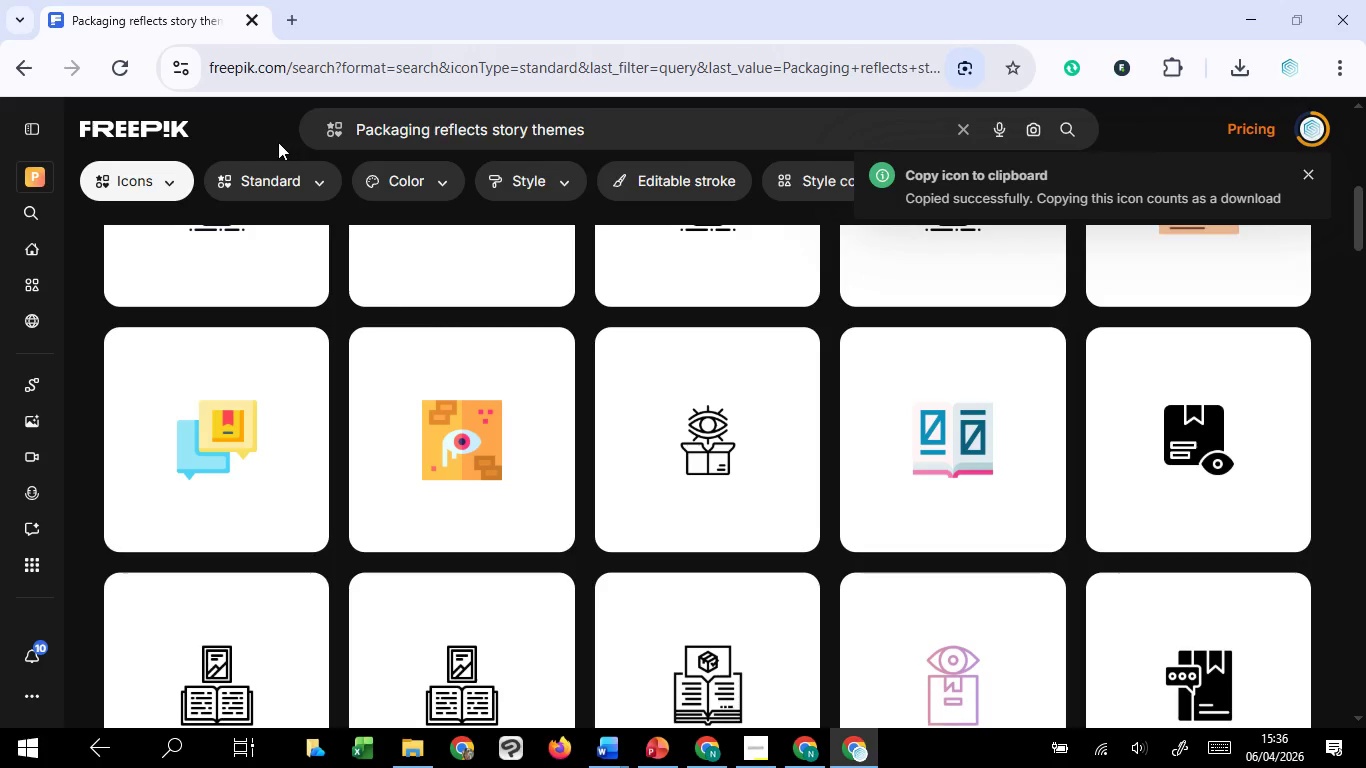 
left_click([165, 174])
 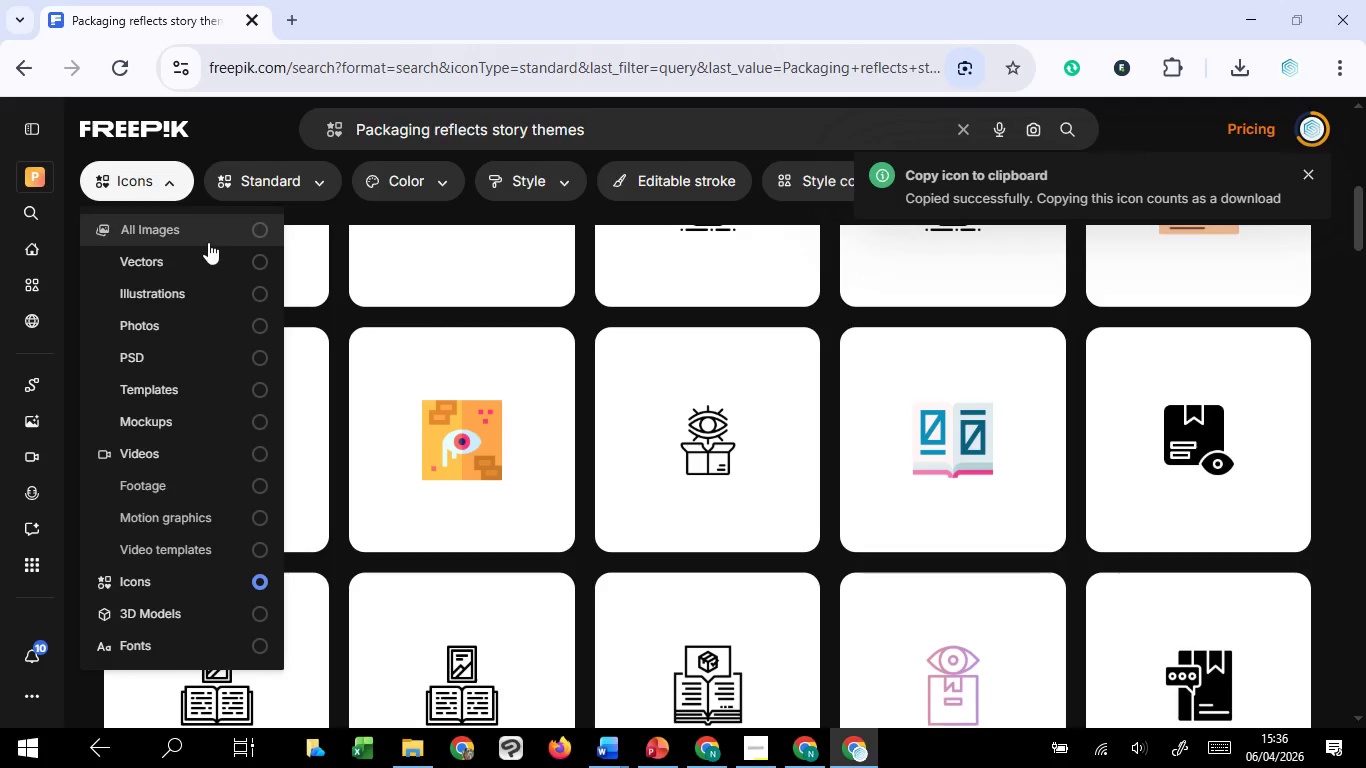 
left_click([249, 223])
 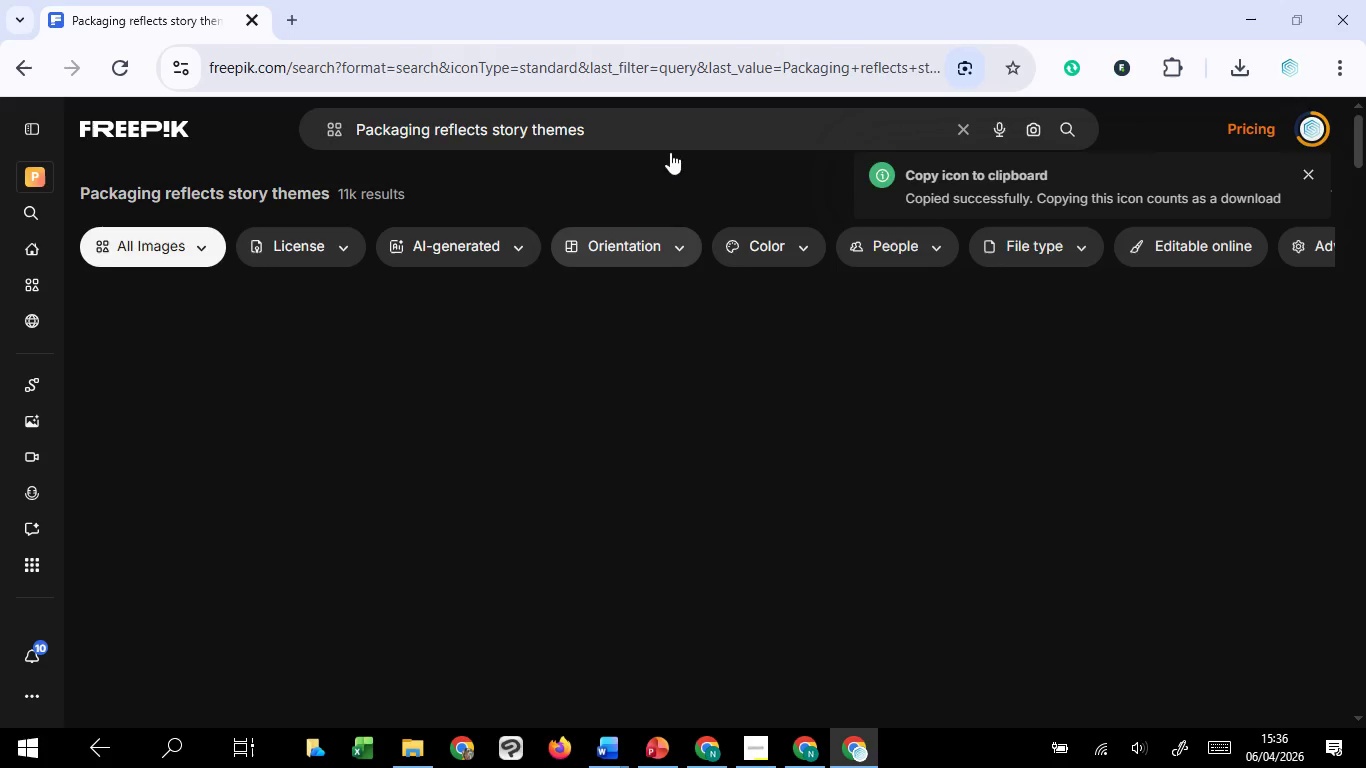 
left_click_drag(start_coordinate=[649, 113], to_coordinate=[211, 193])
 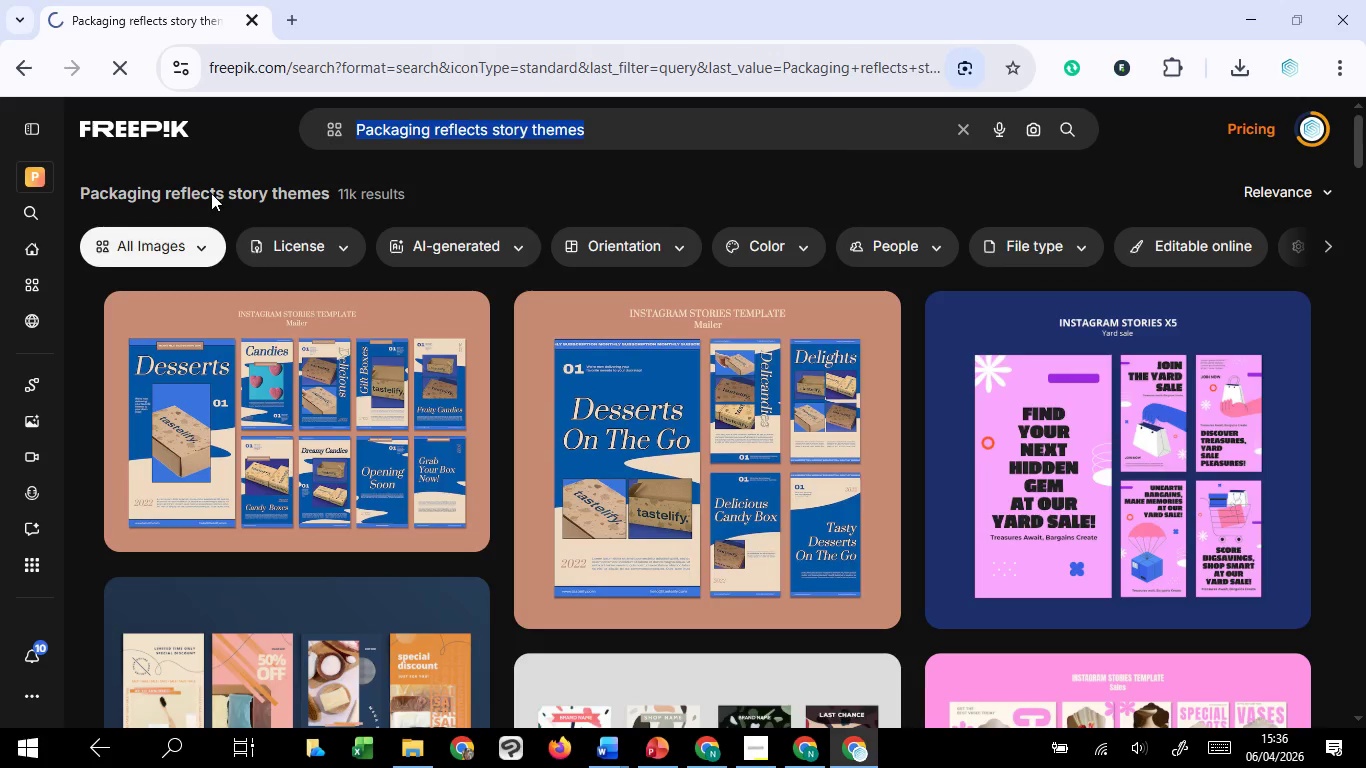 
key(Control+V)
 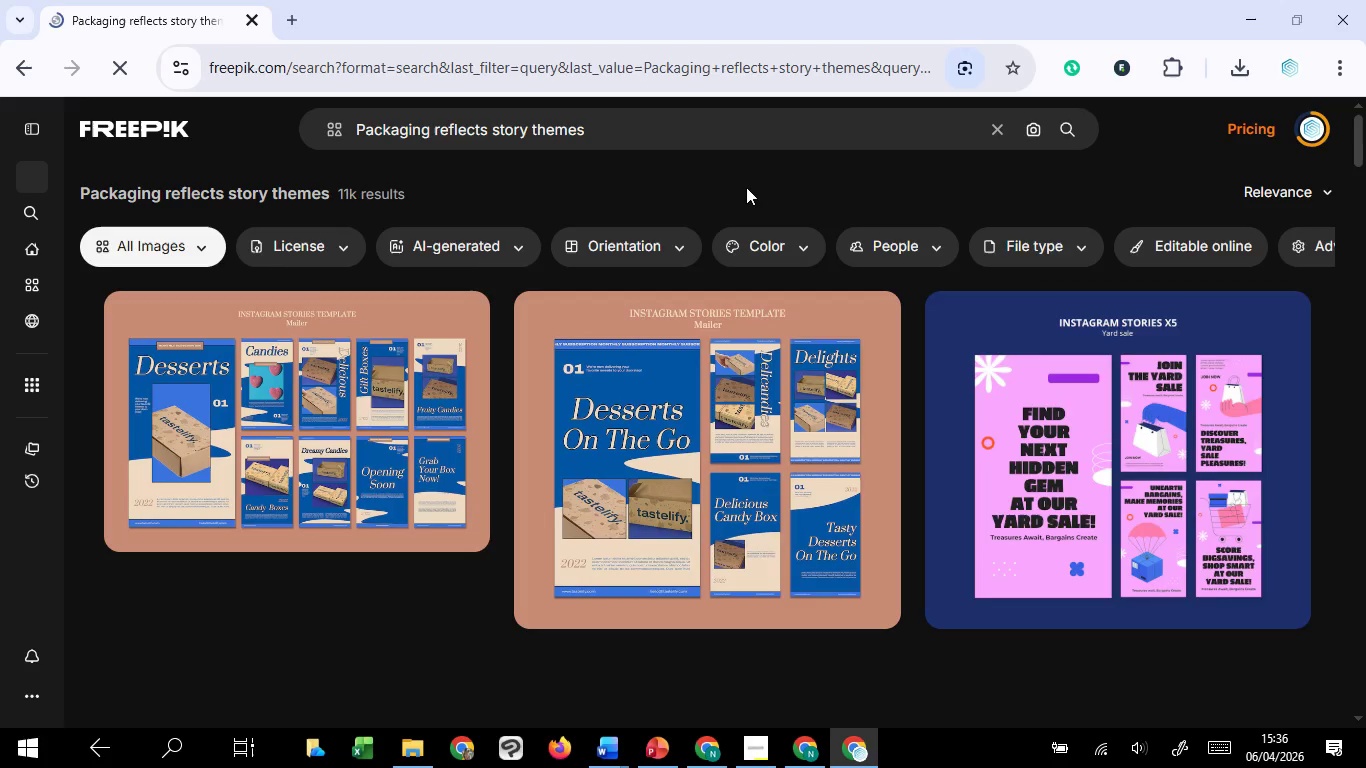 
key(Control+A)
 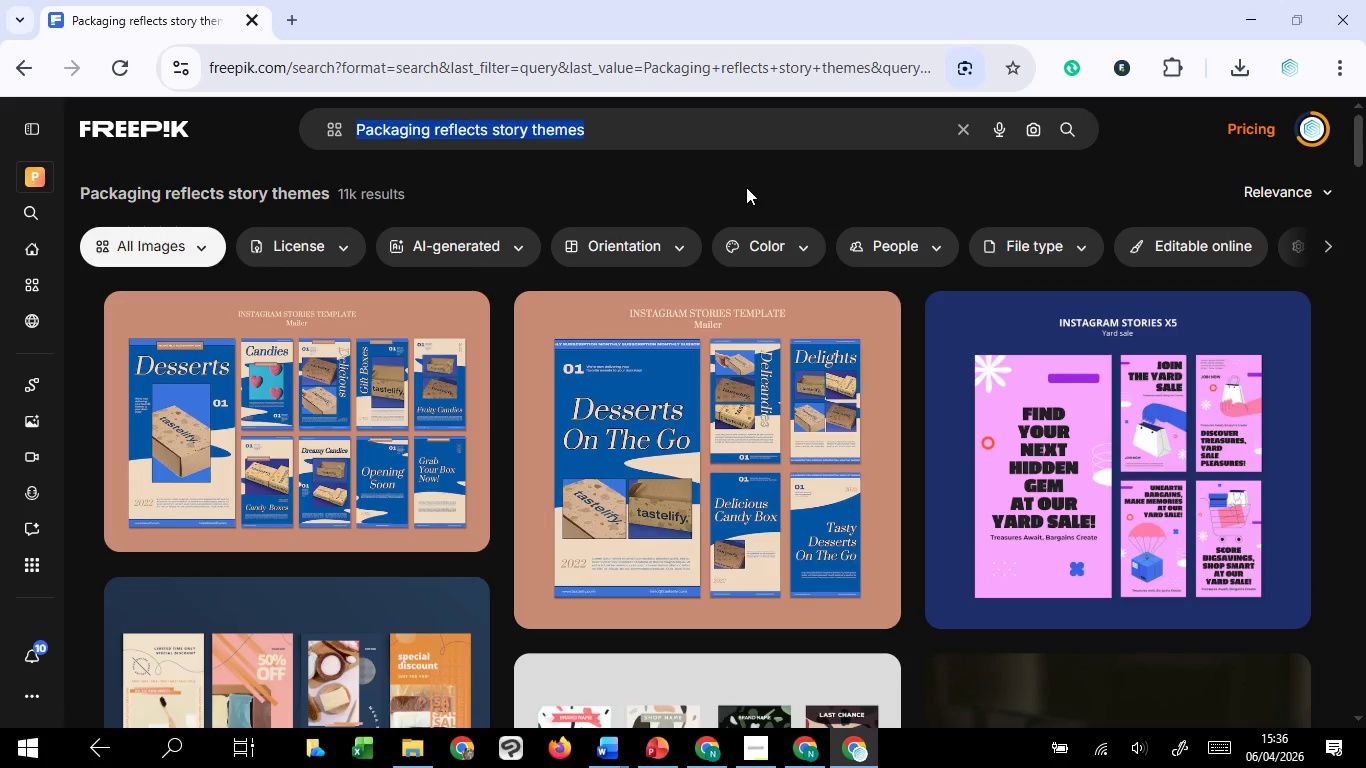 
key(Control+V)
 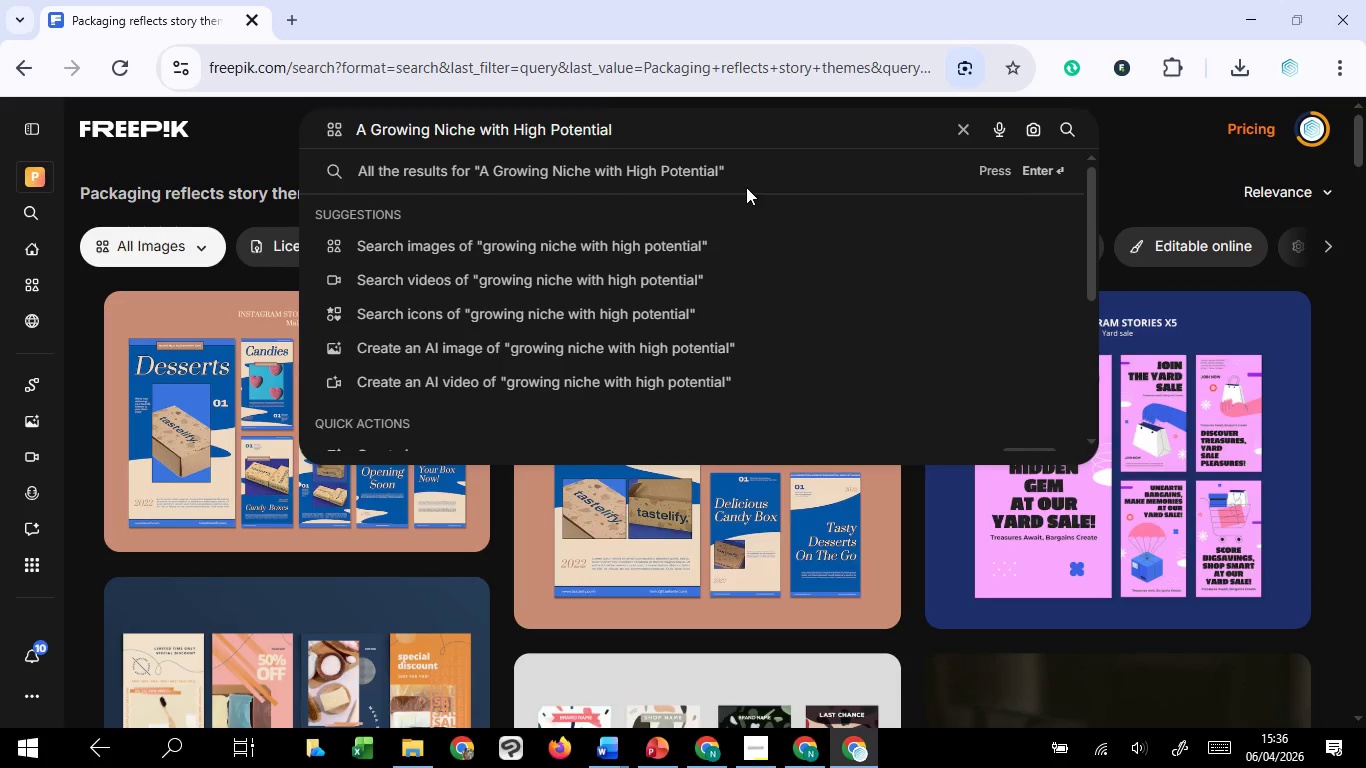 
key(Backslash)
 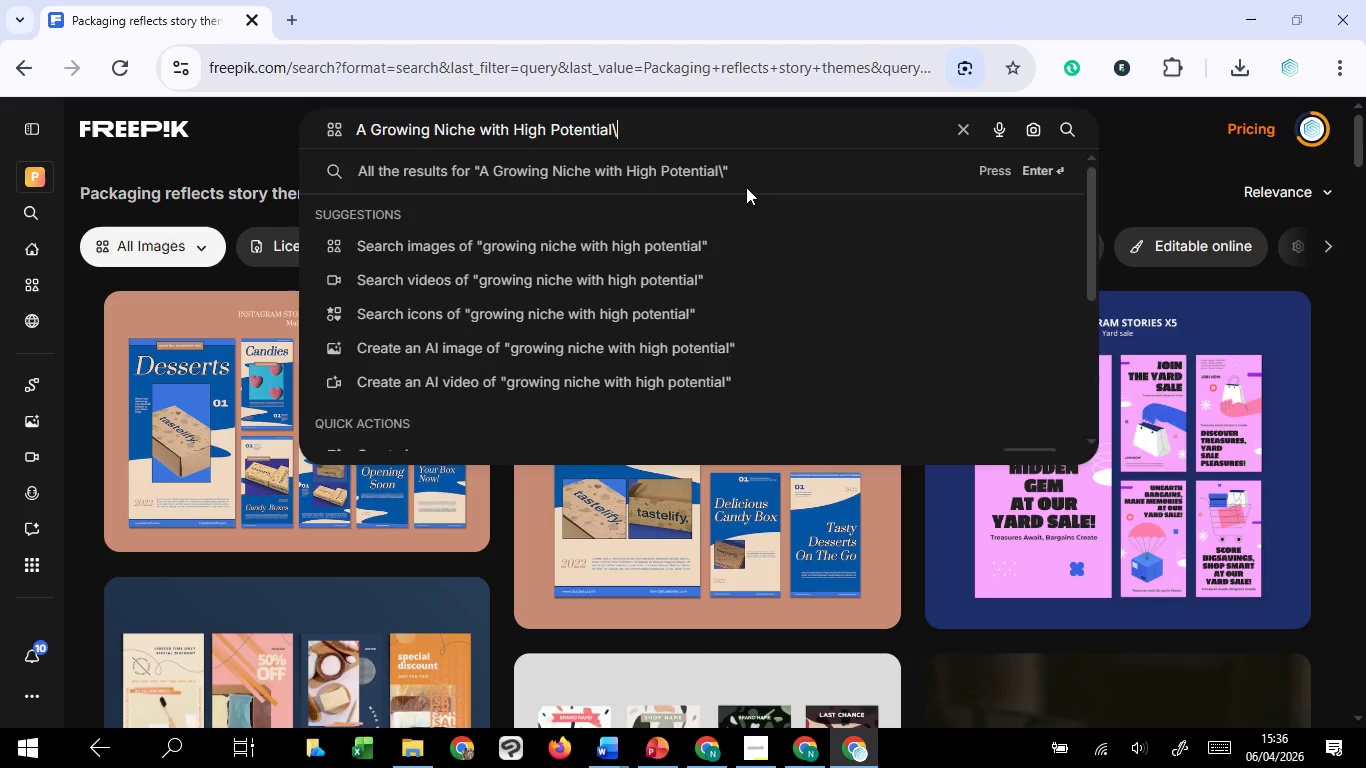 
key(Enter)
 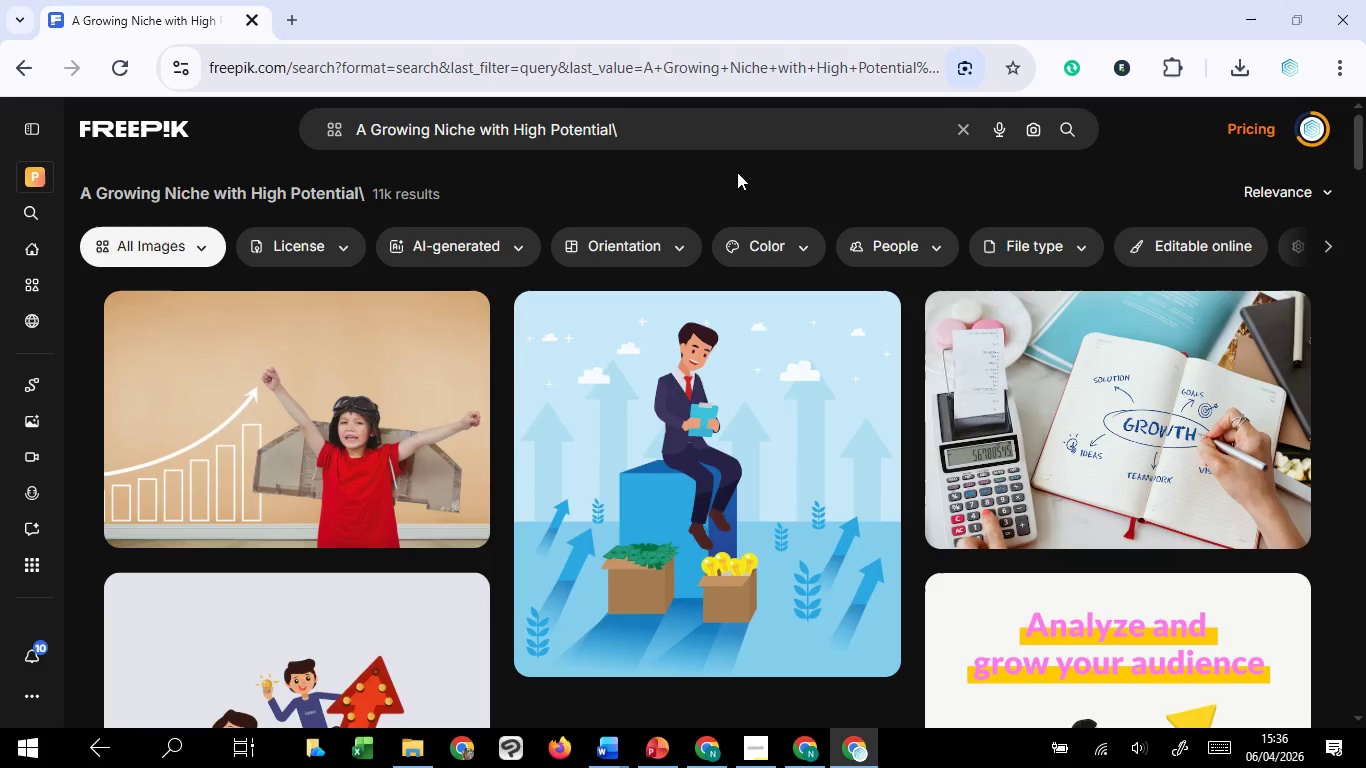 
left_click([697, 126])
 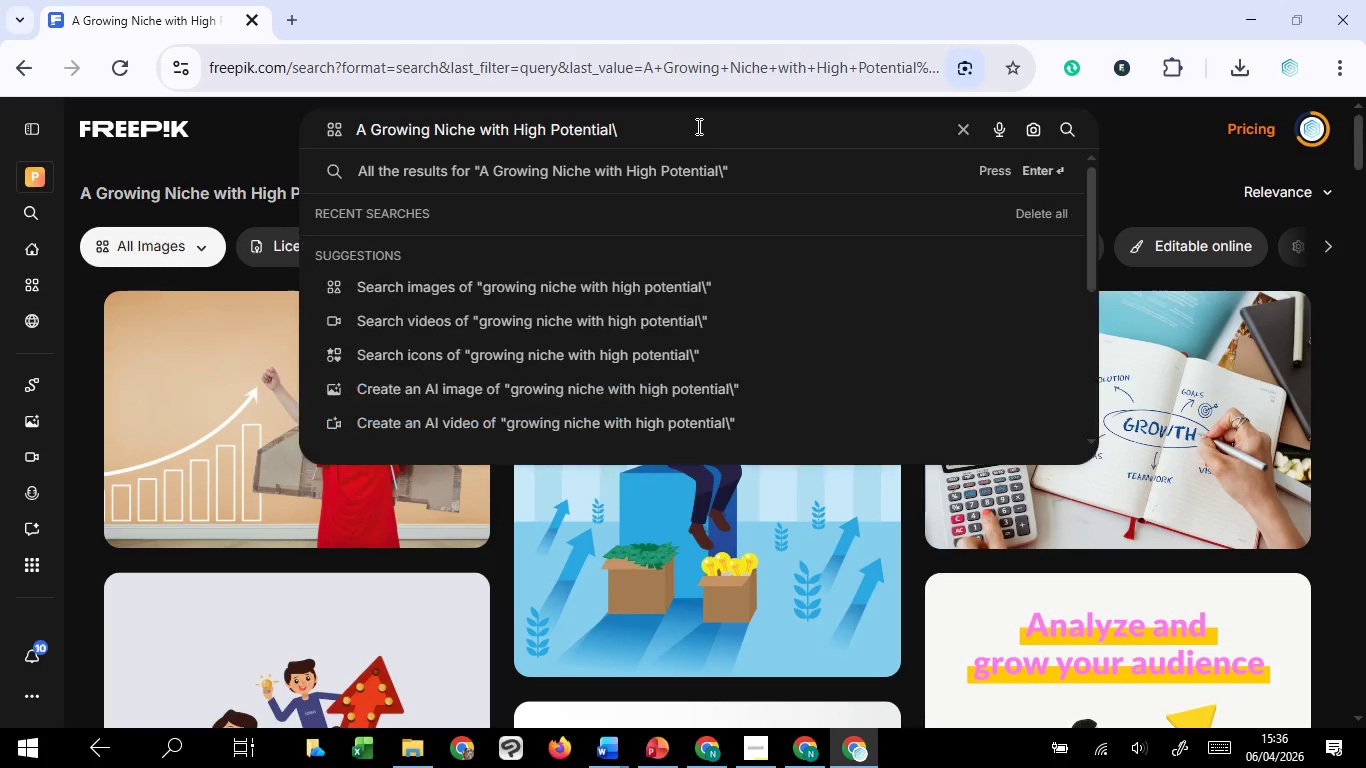 
key(Backspace)
 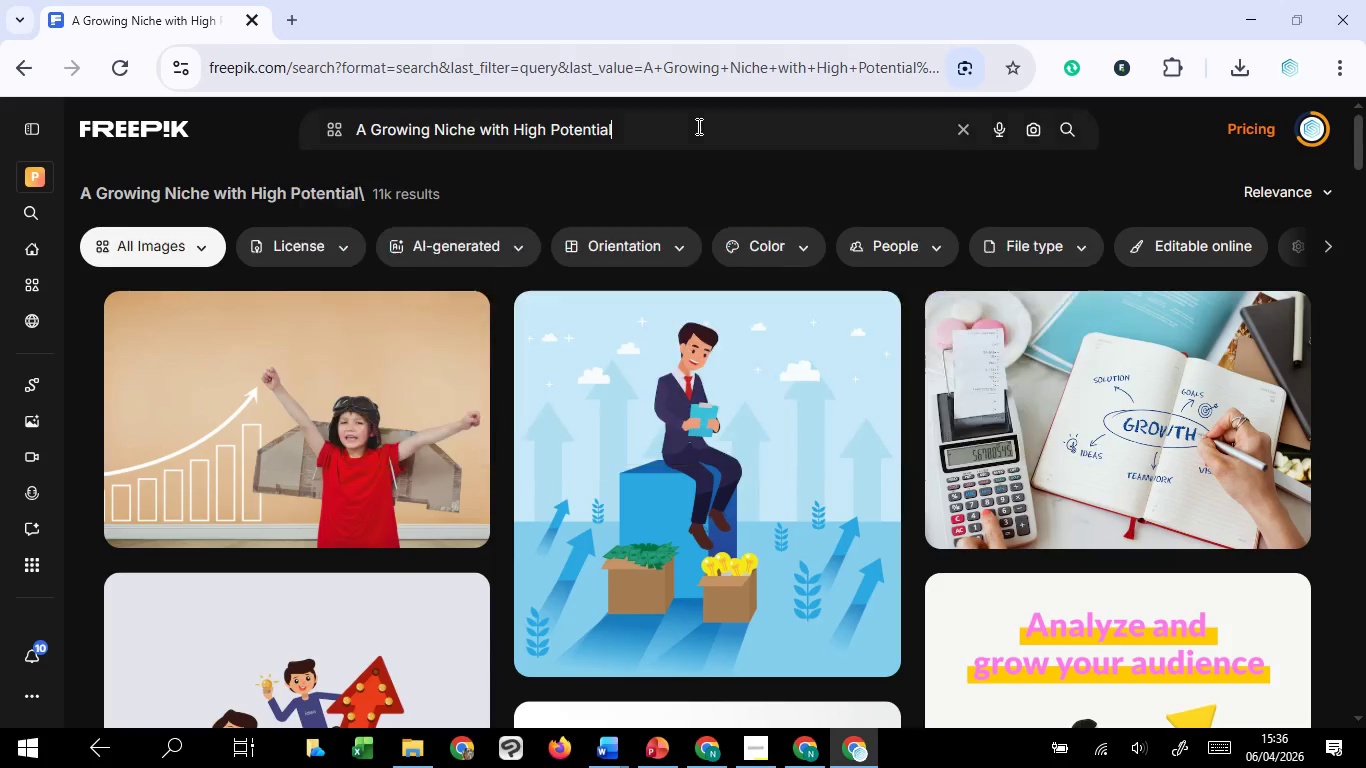 
key(Enter)
 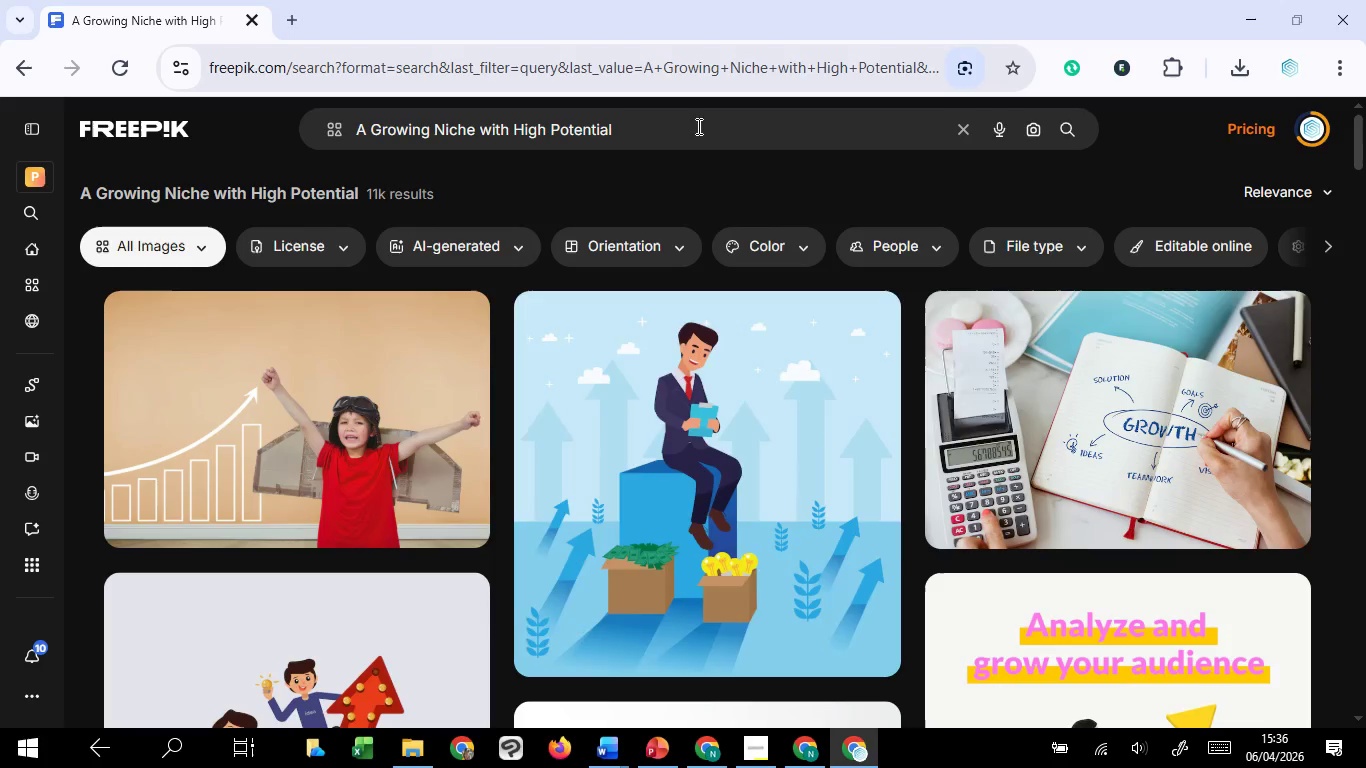 
scroll: coordinate [640, 575], scroll_direction: down, amount: 6.0
 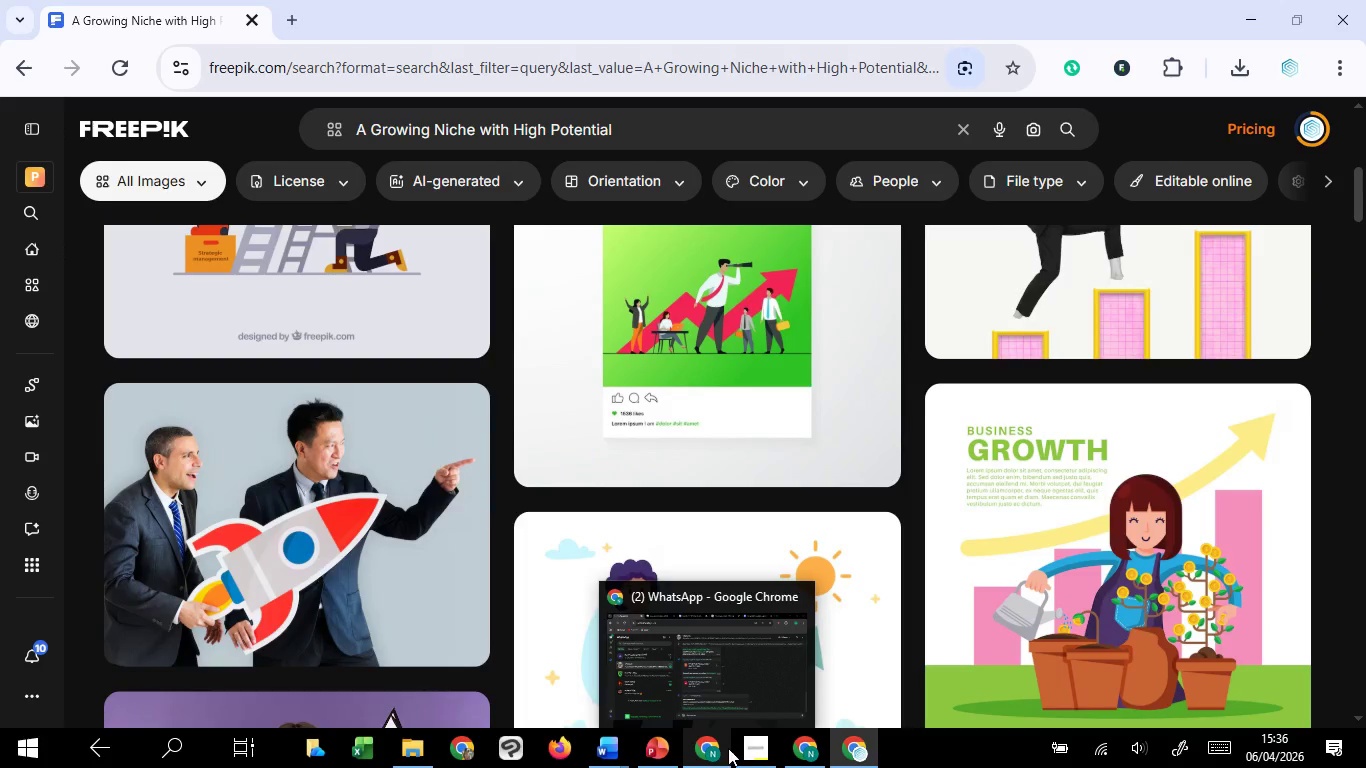 
left_click([735, 665])
 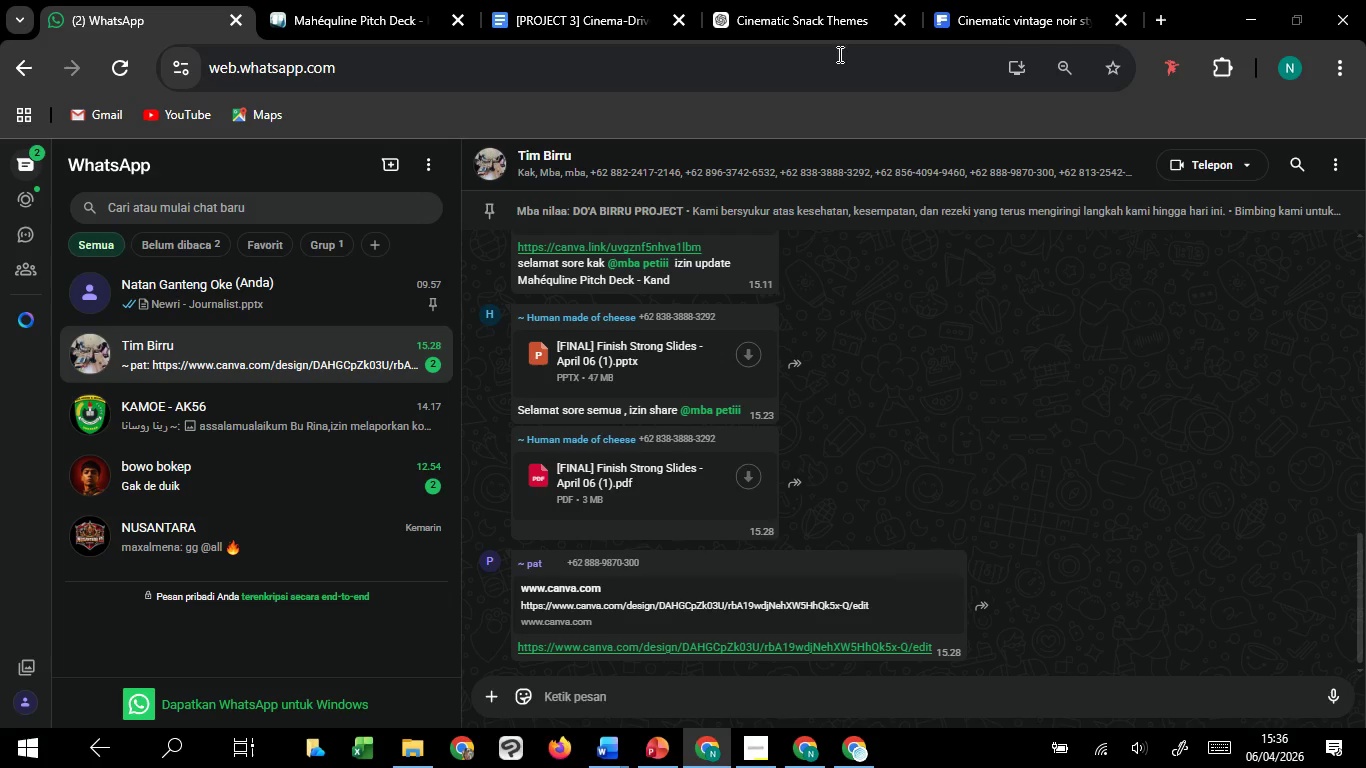 
left_click([851, 1])
 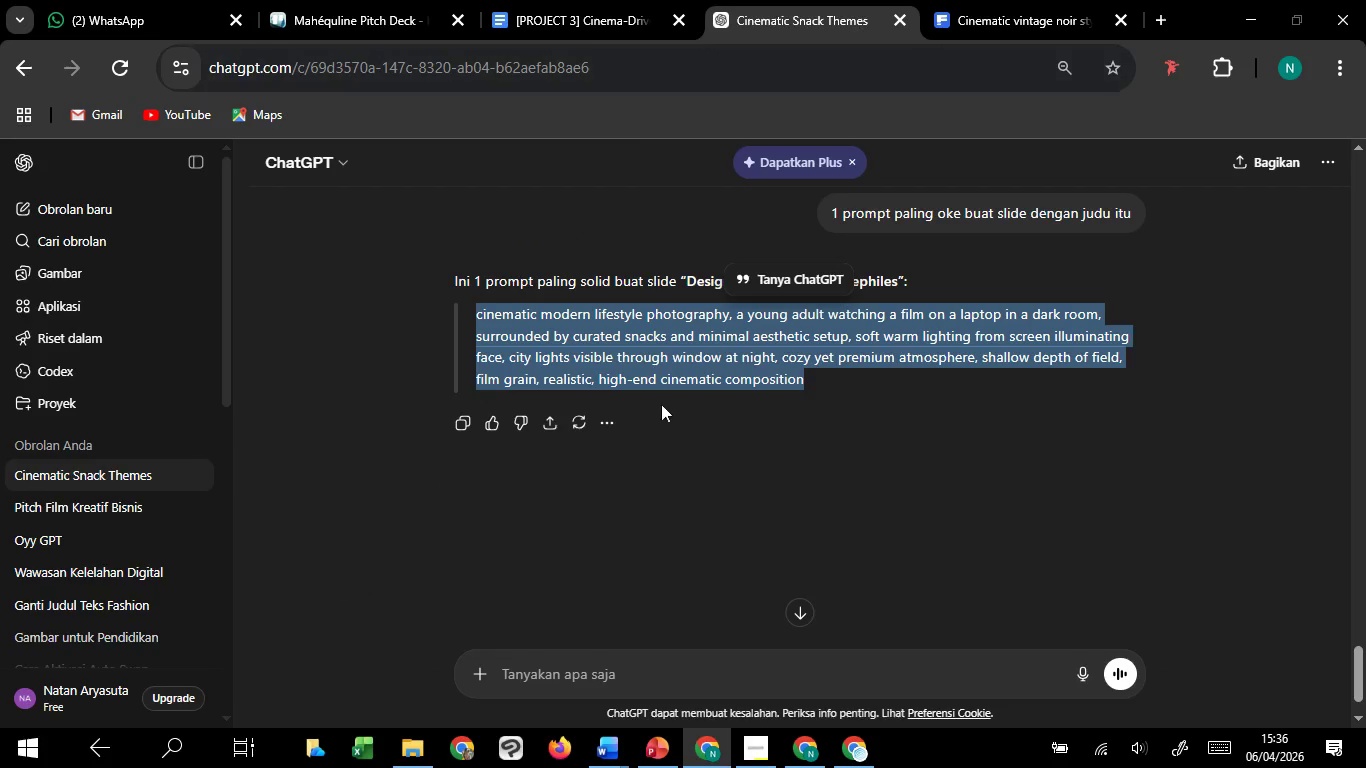 
left_click([627, 672])
 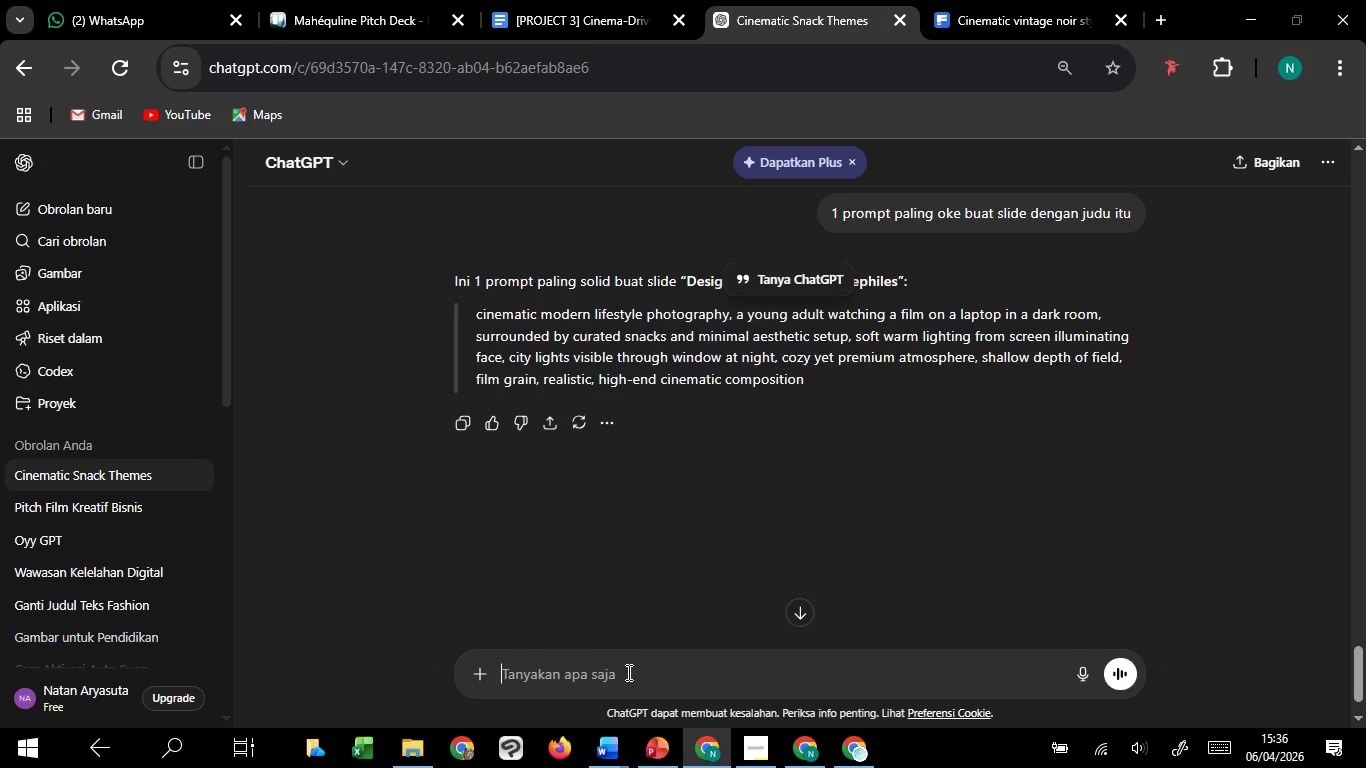 
key(Control+V)
 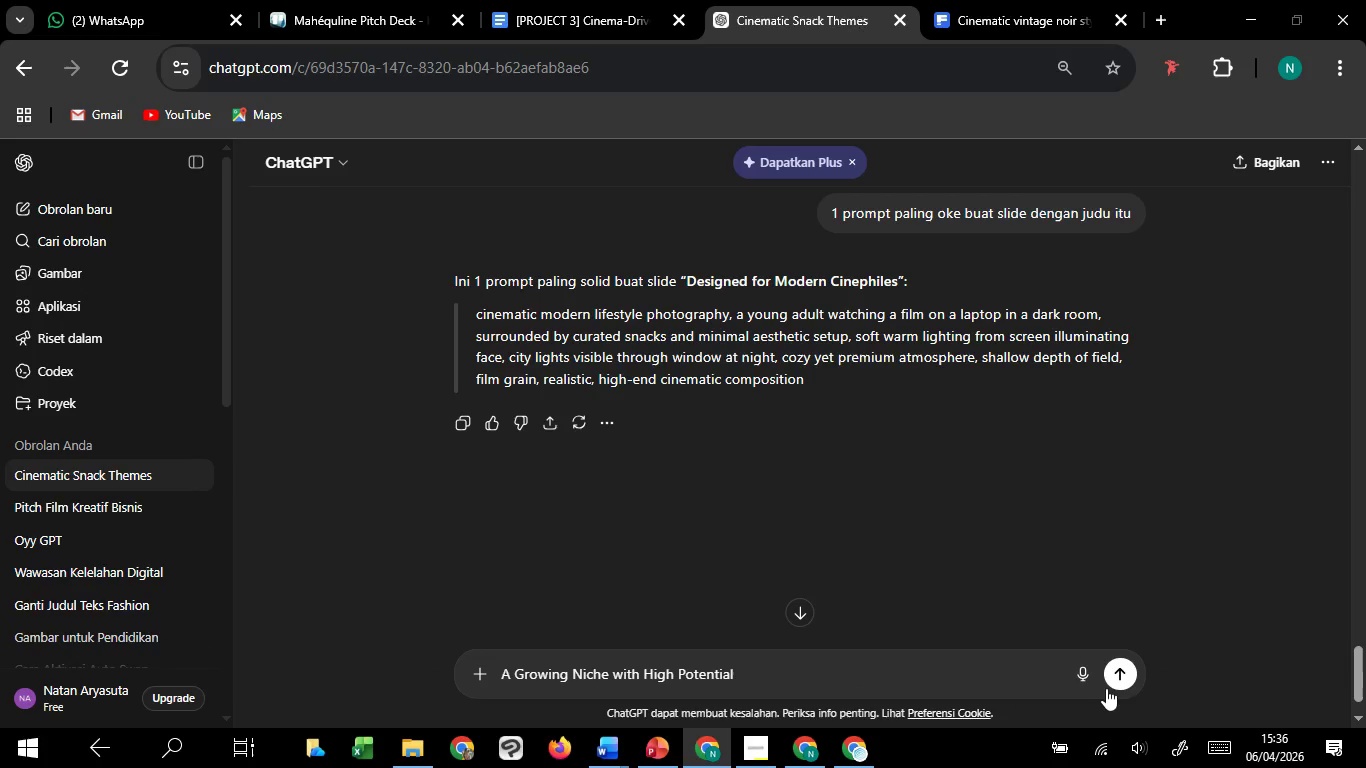 
left_click([1116, 672])
 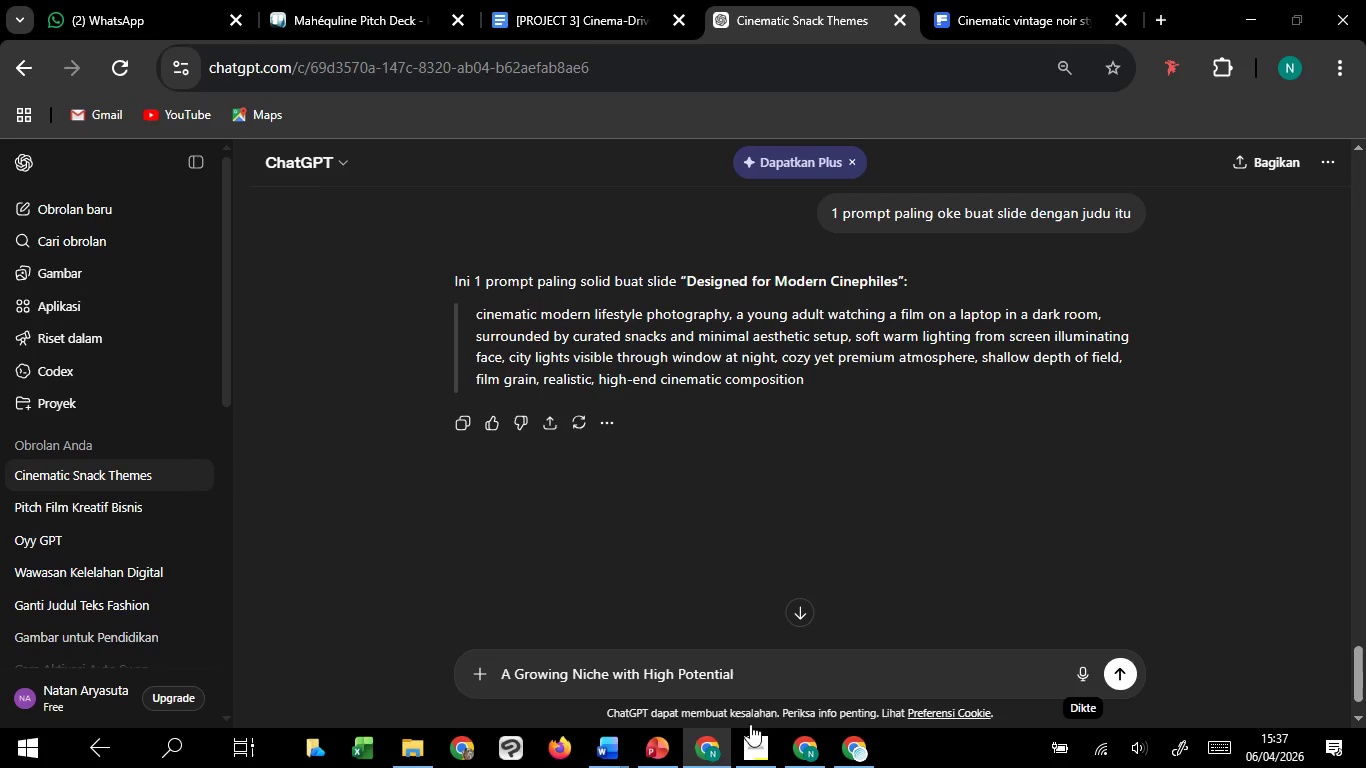 
mouse_move([725, 702])
 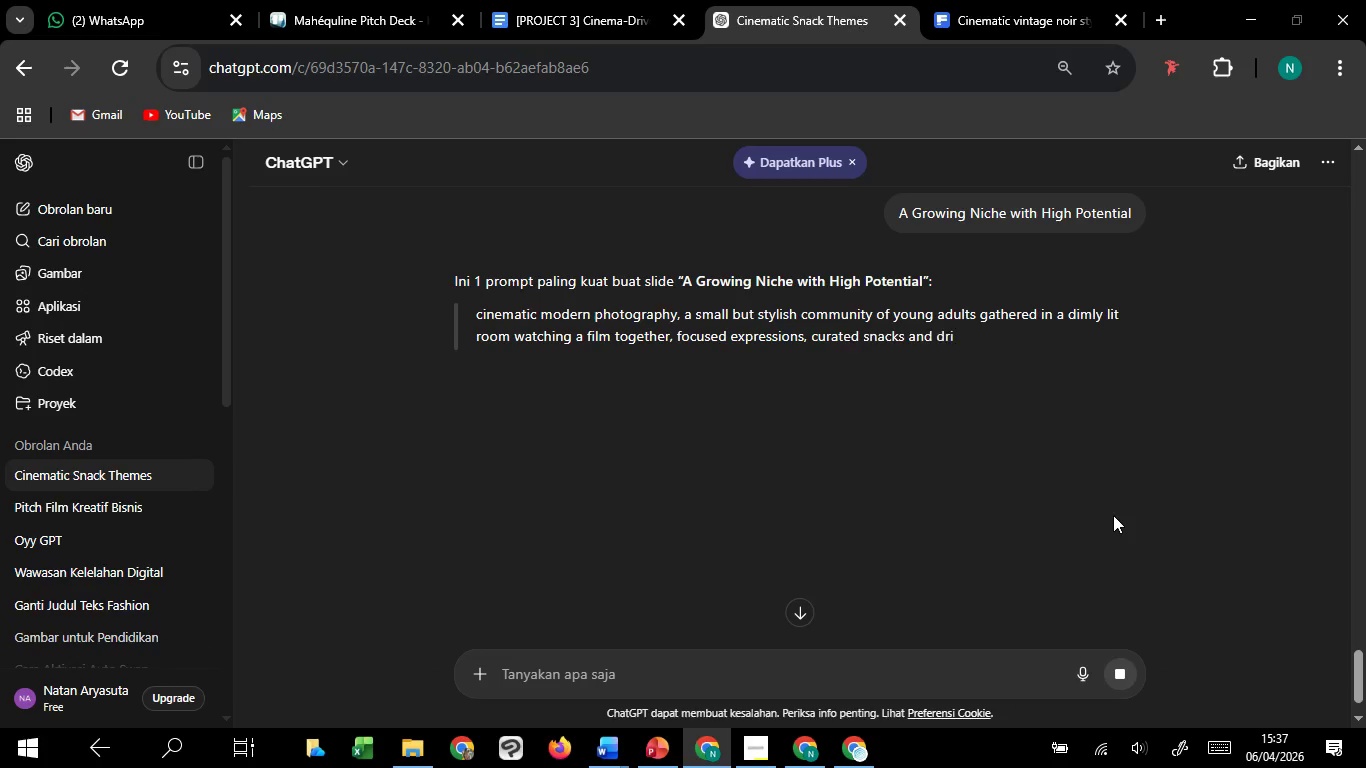 
wait(12.89)
 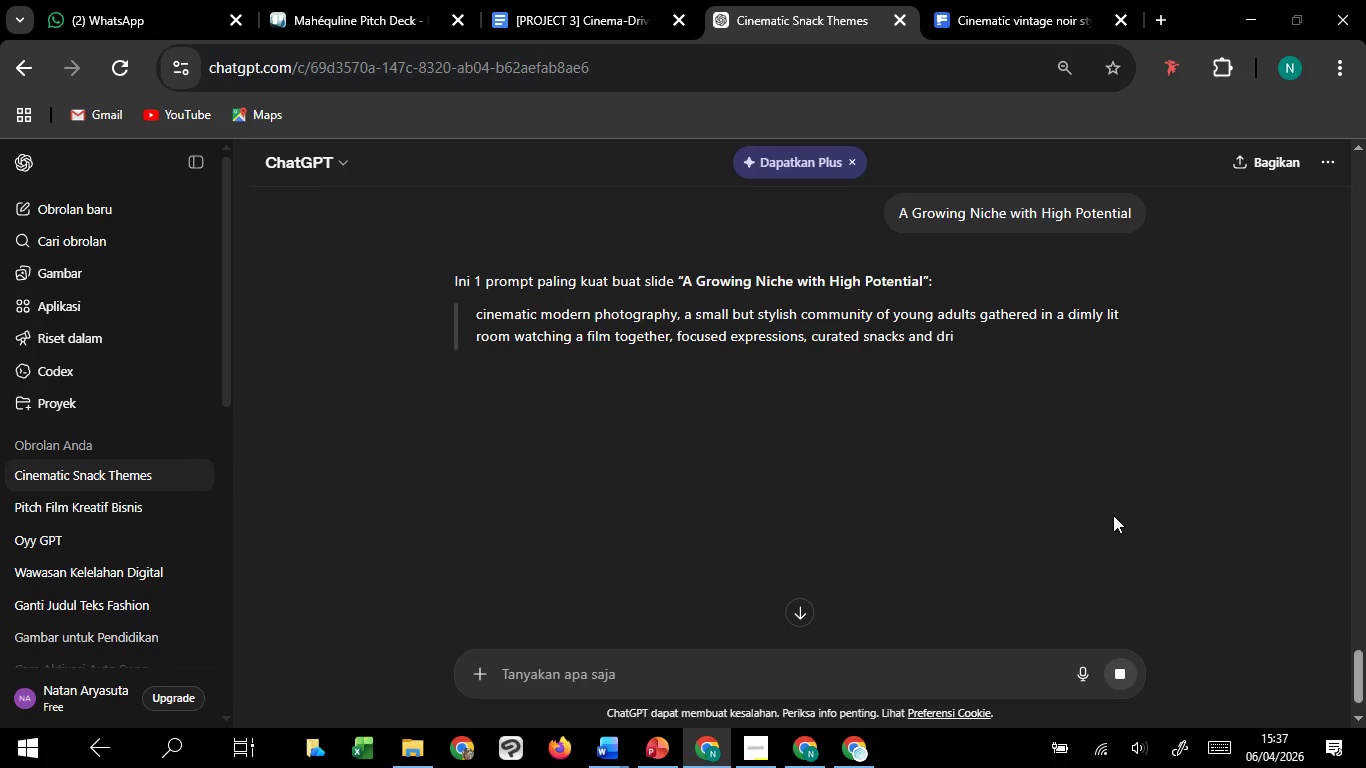 
left_click_drag(start_coordinate=[480, 318], to_coordinate=[939, 390])
 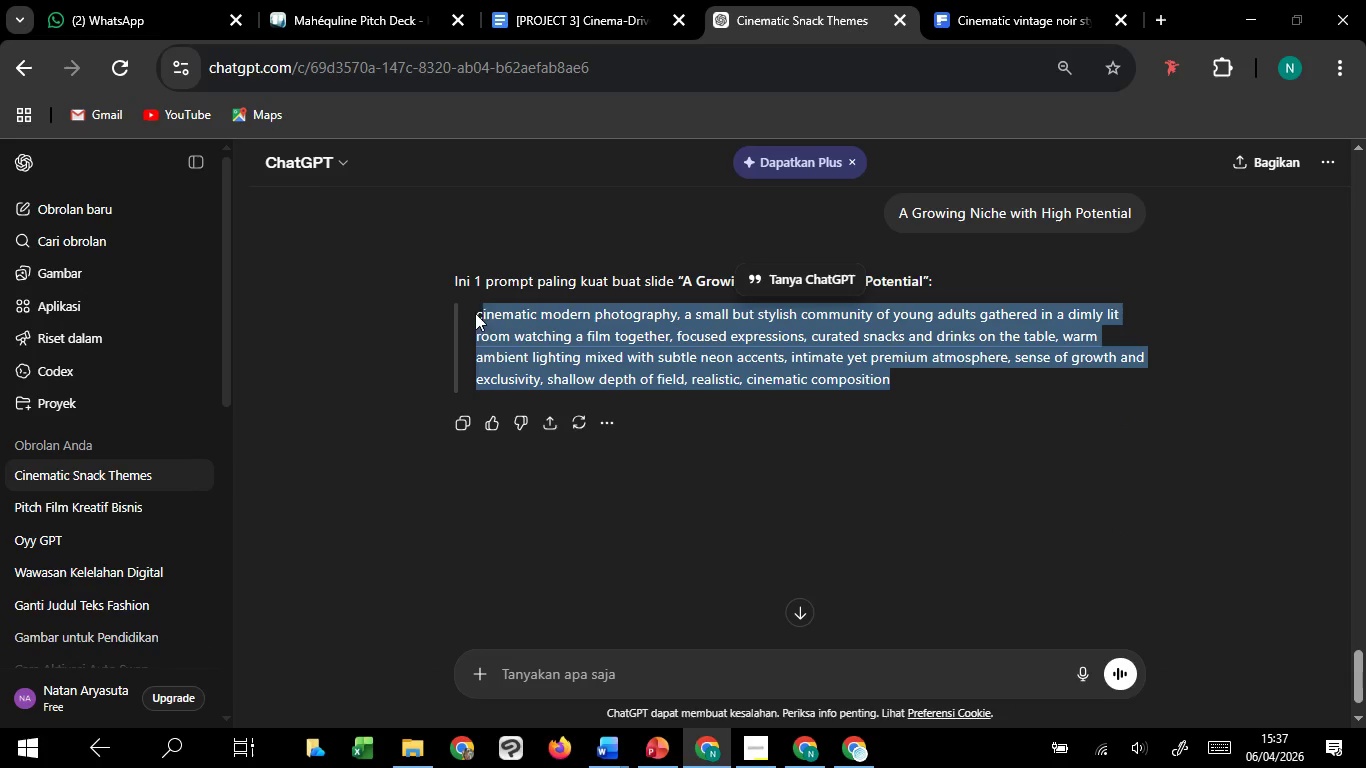 
left_click_drag(start_coordinate=[480, 314], to_coordinate=[605, 328])
 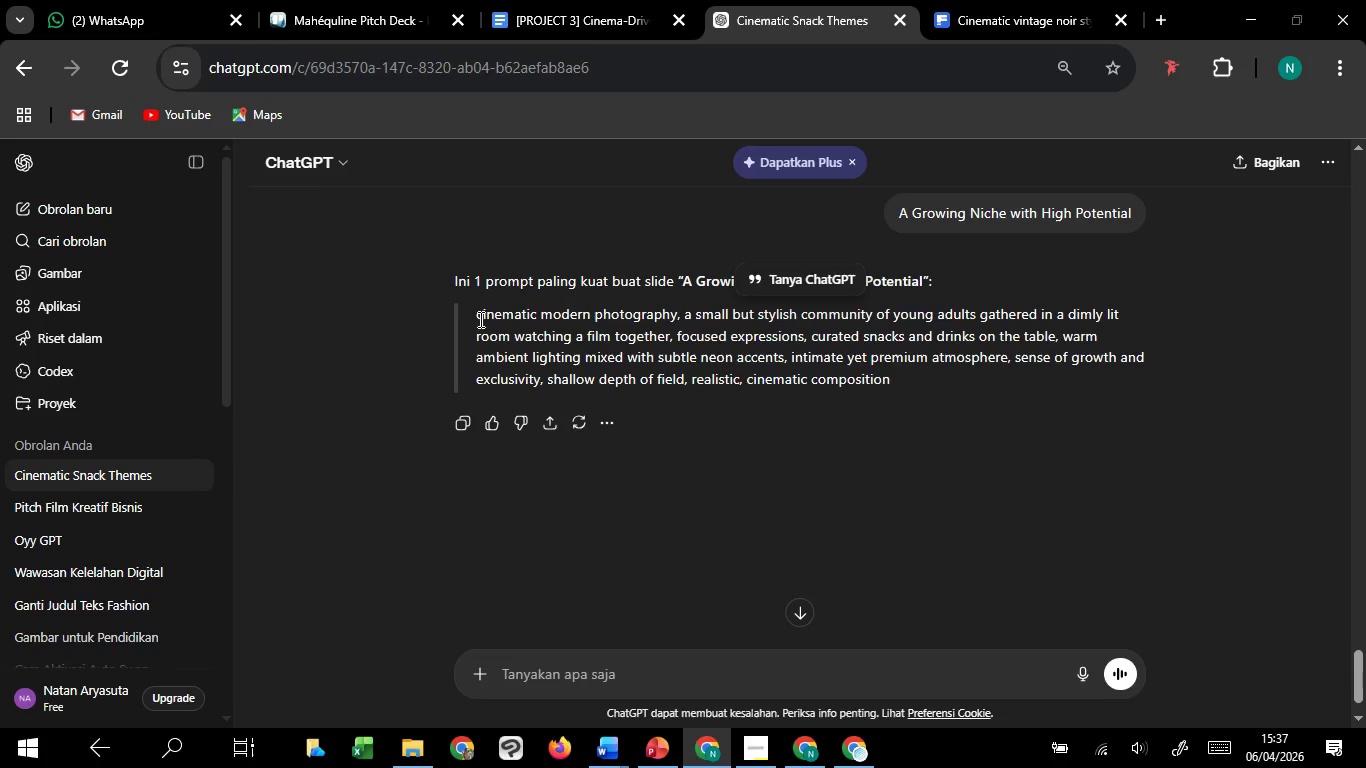 
left_click([479, 319])
 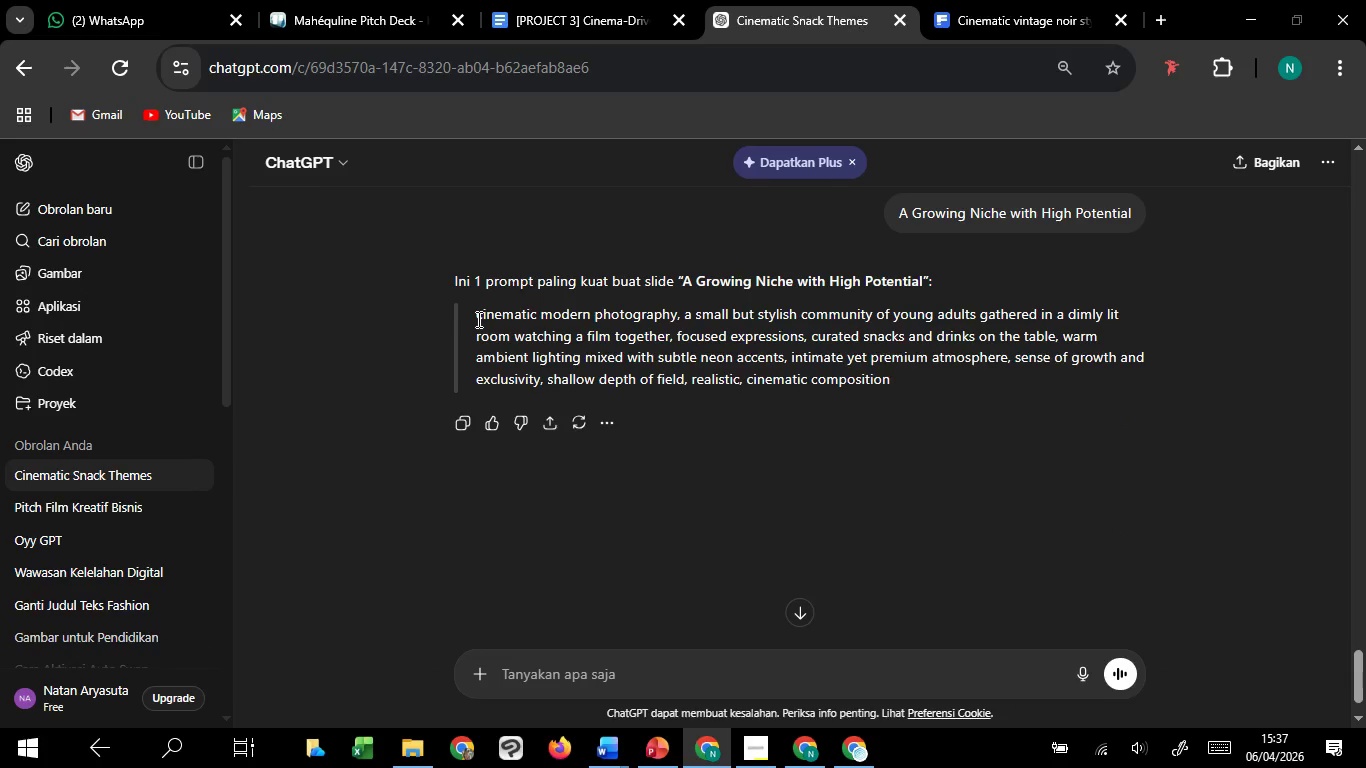 
left_click_drag(start_coordinate=[477, 319], to_coordinate=[919, 418])
 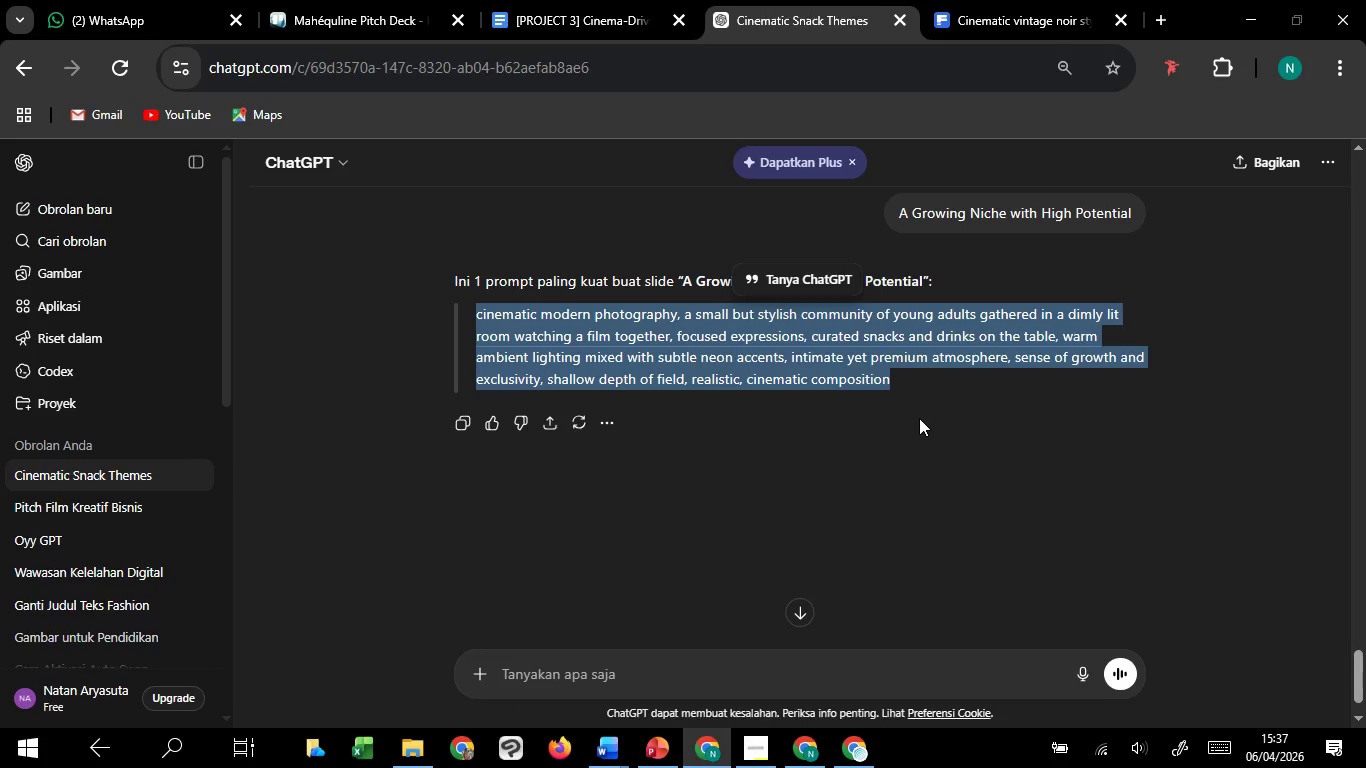 
key(Control+C)
 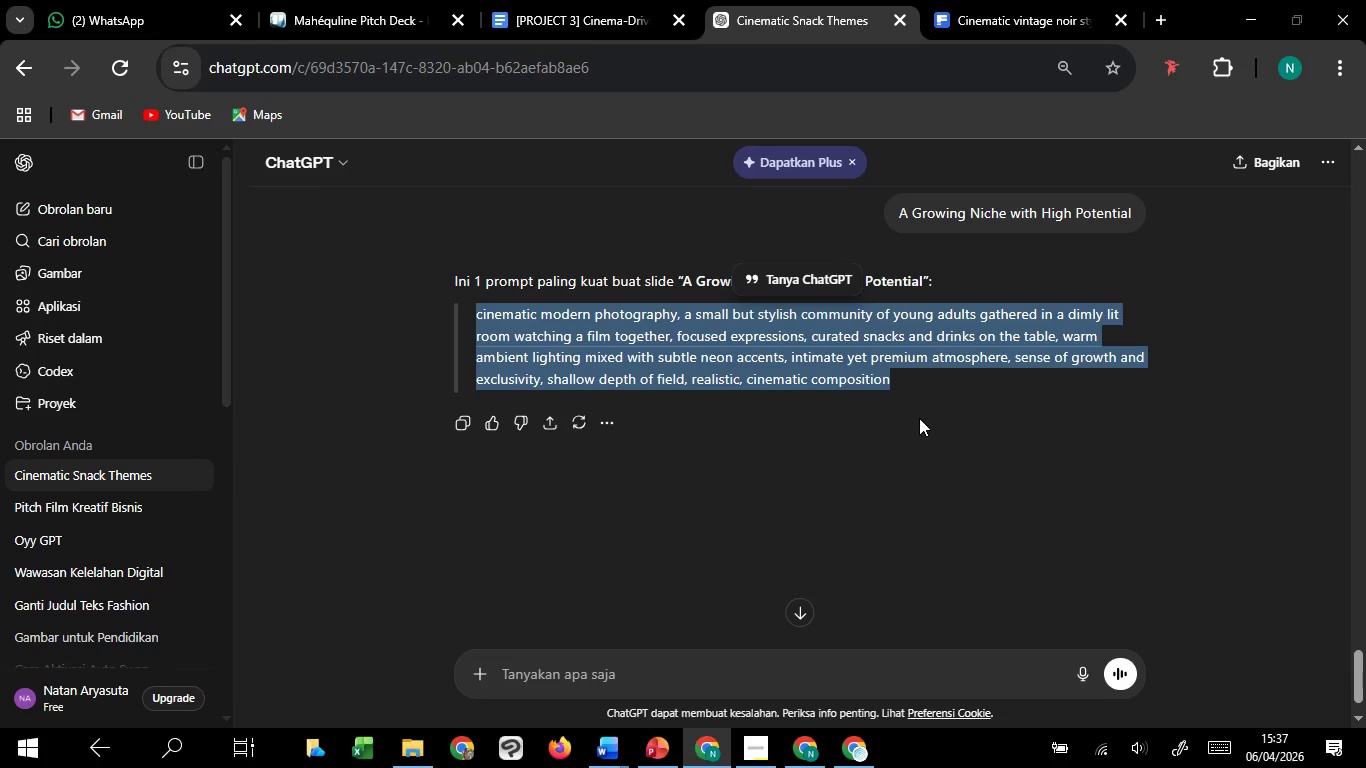 
key(Control+C)
 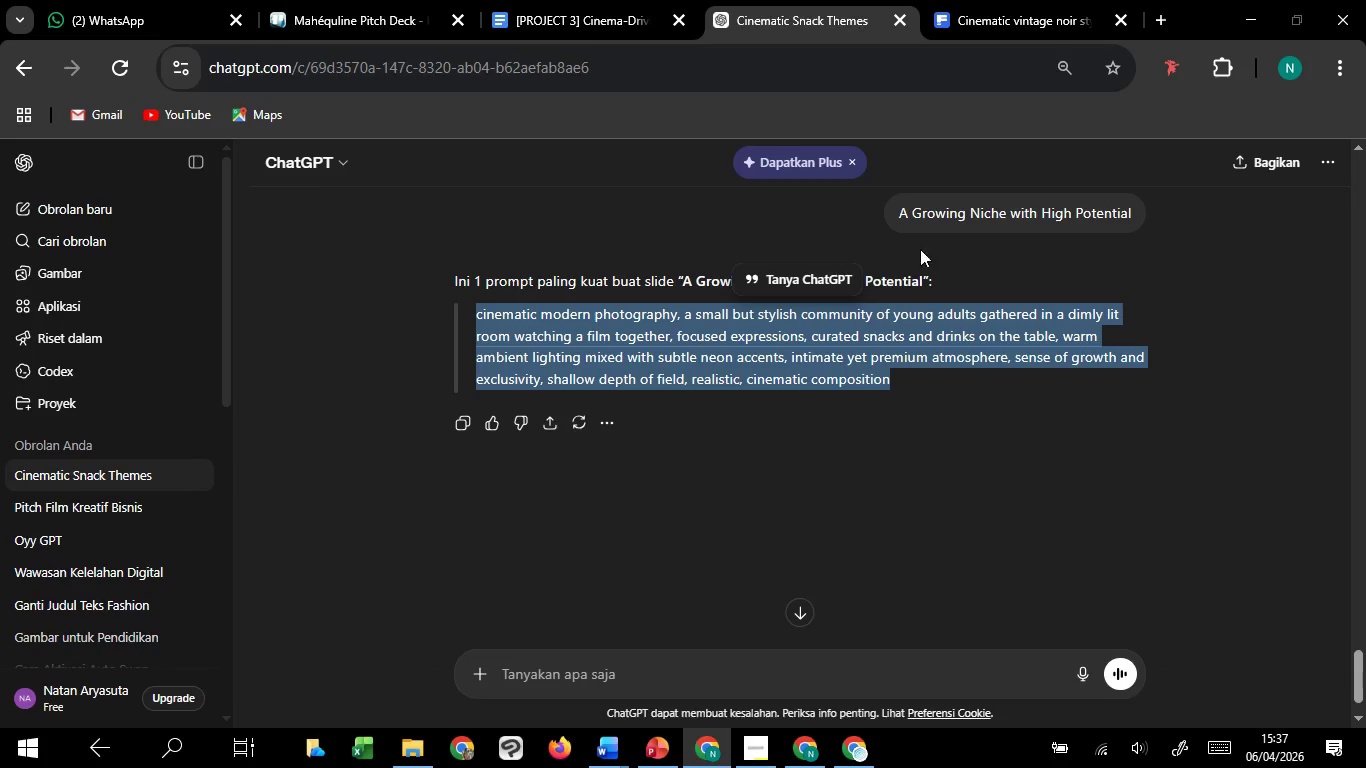 
key(Control+C)
 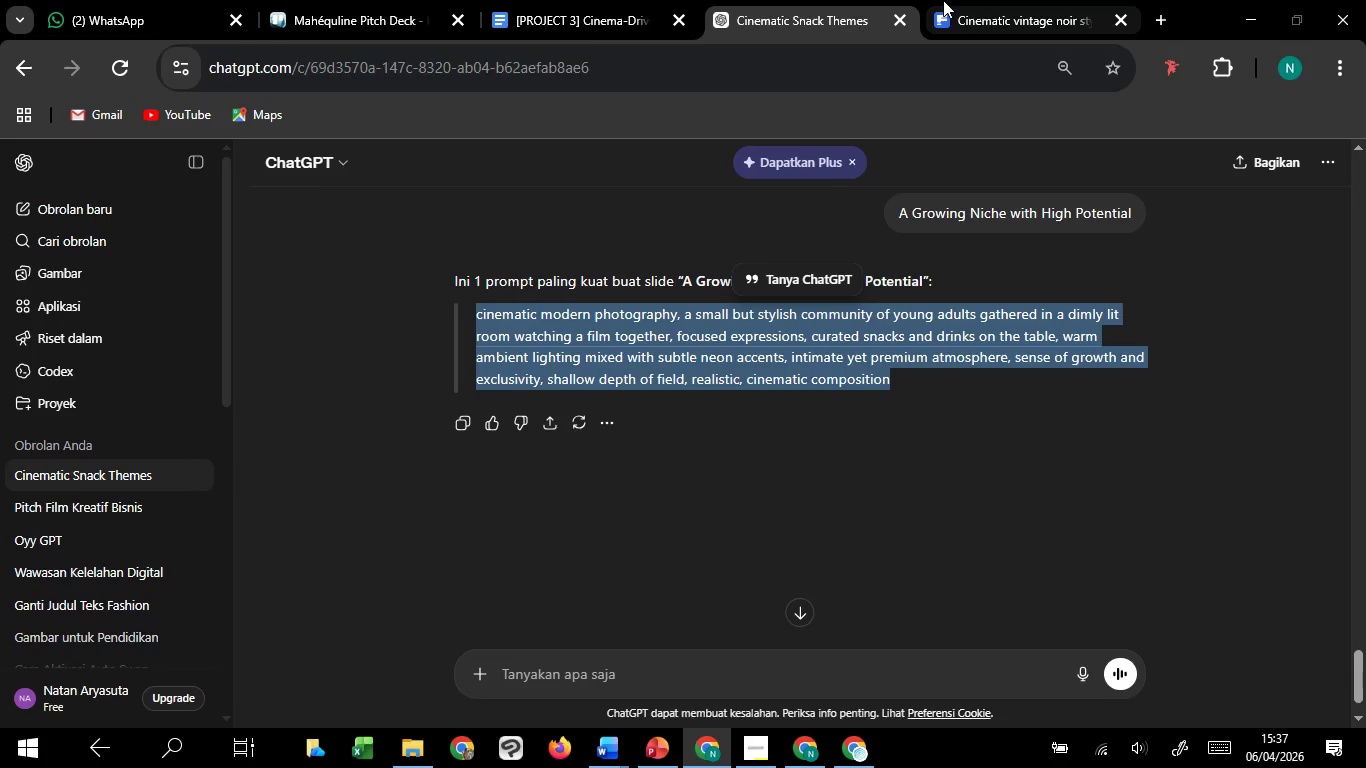 
left_click([943, 0])
 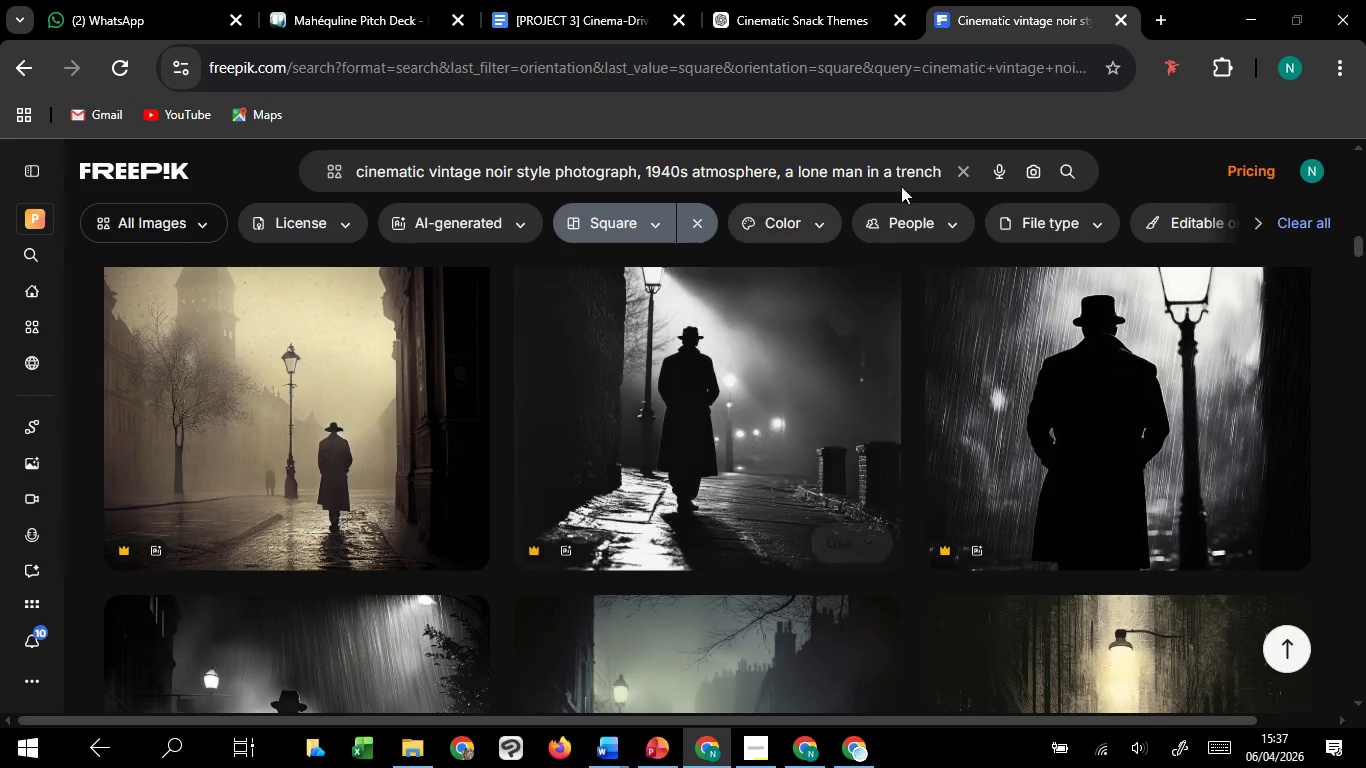 
left_click([937, 171])
 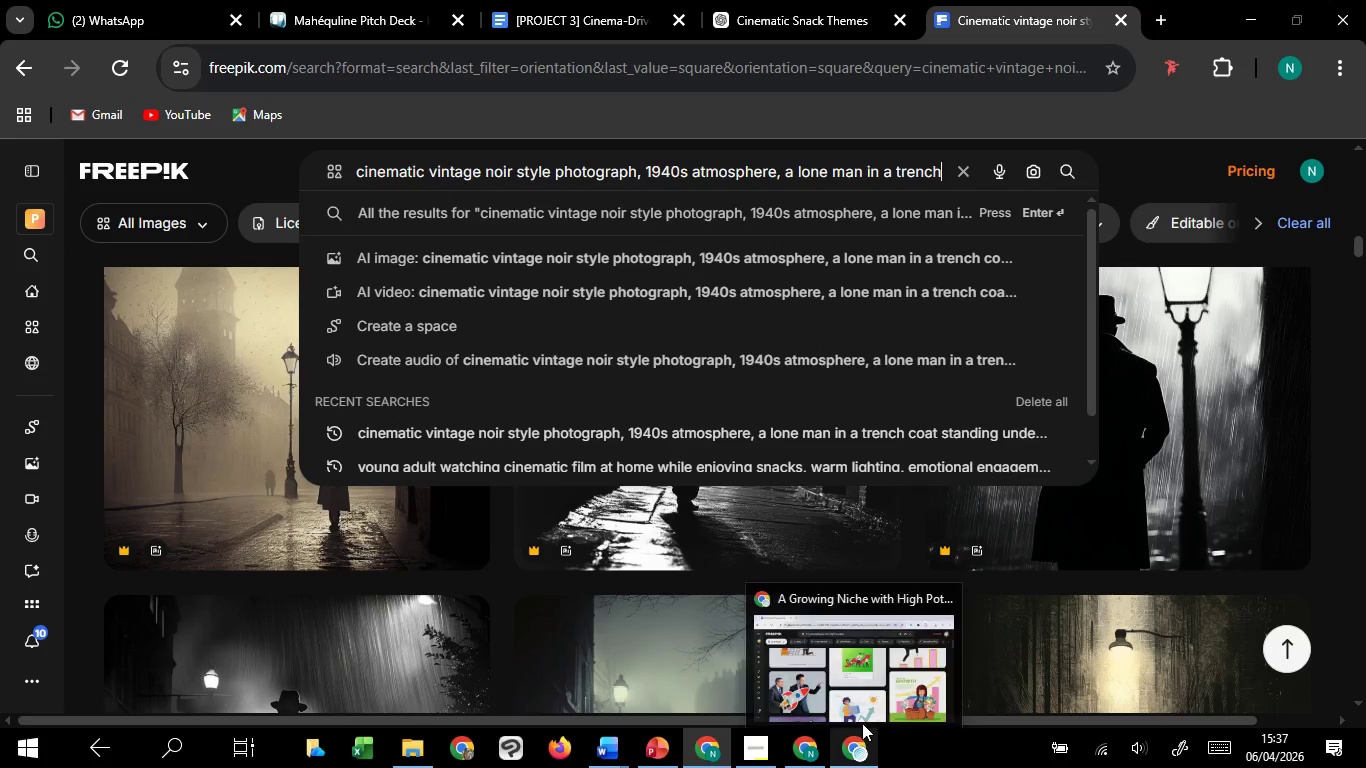 
left_click([880, 675])
 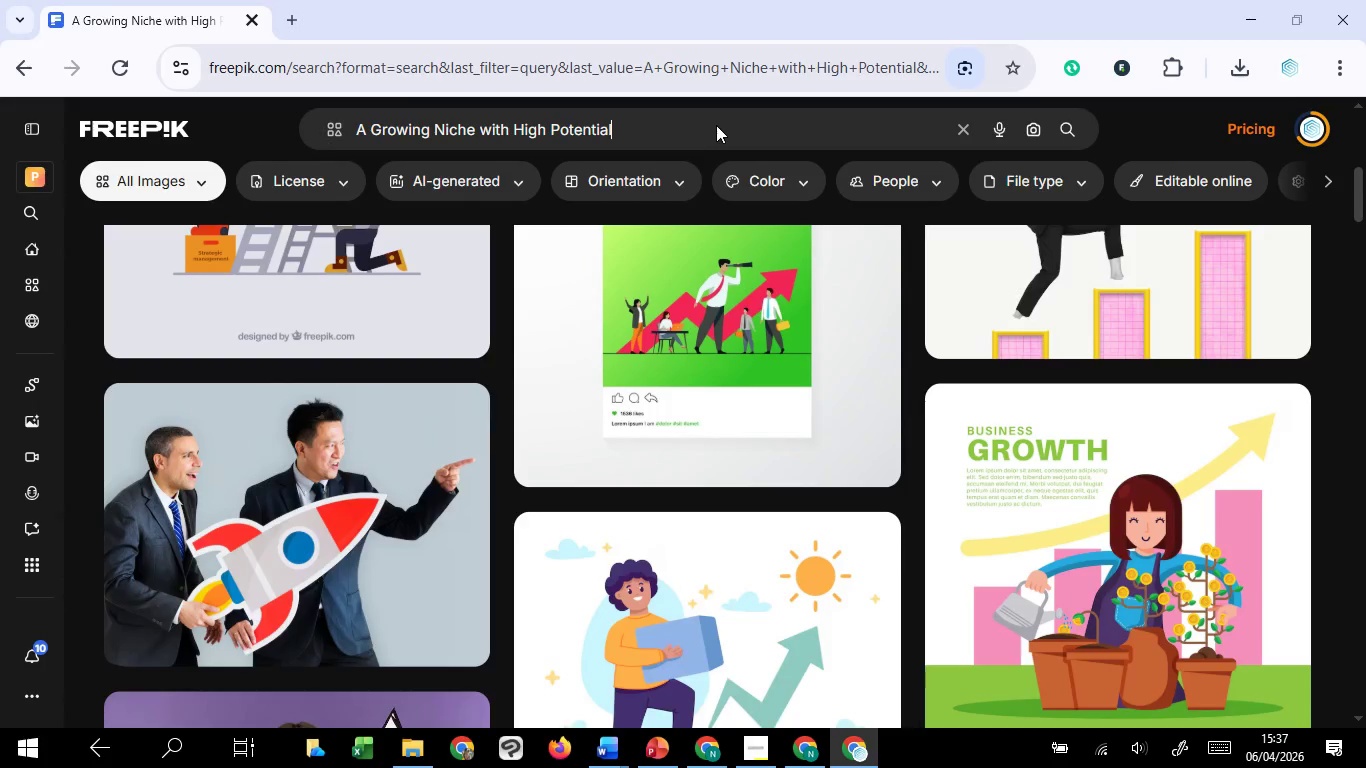 
key(Control+A)
 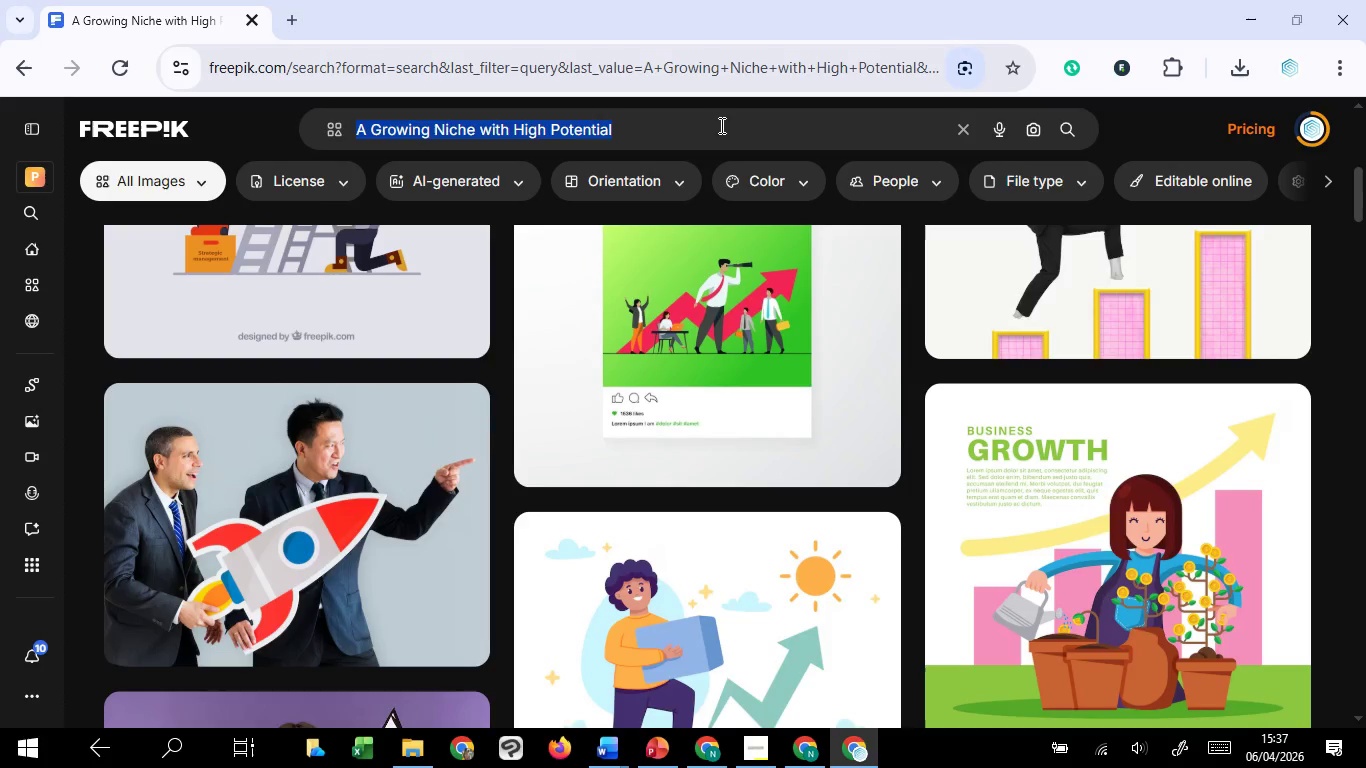 
key(Control+V)
 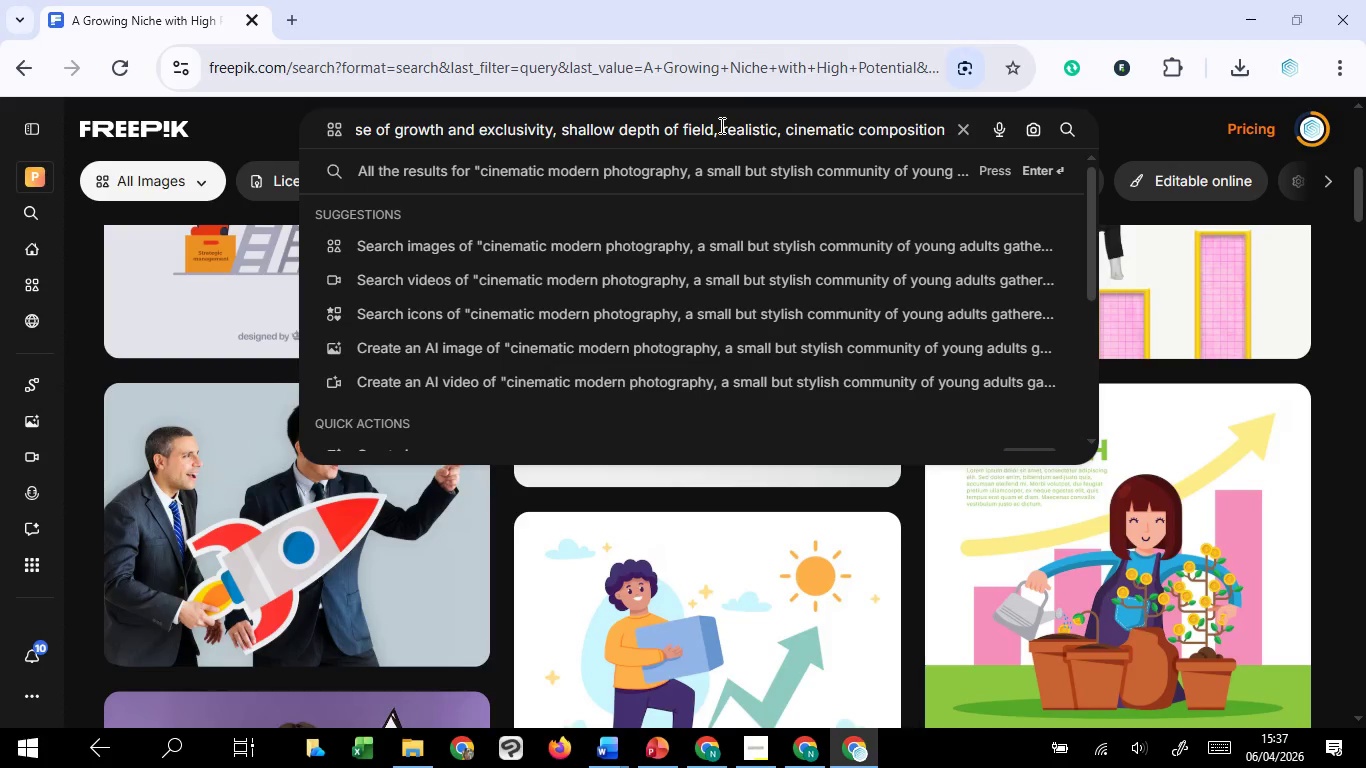 
key(Enter)
 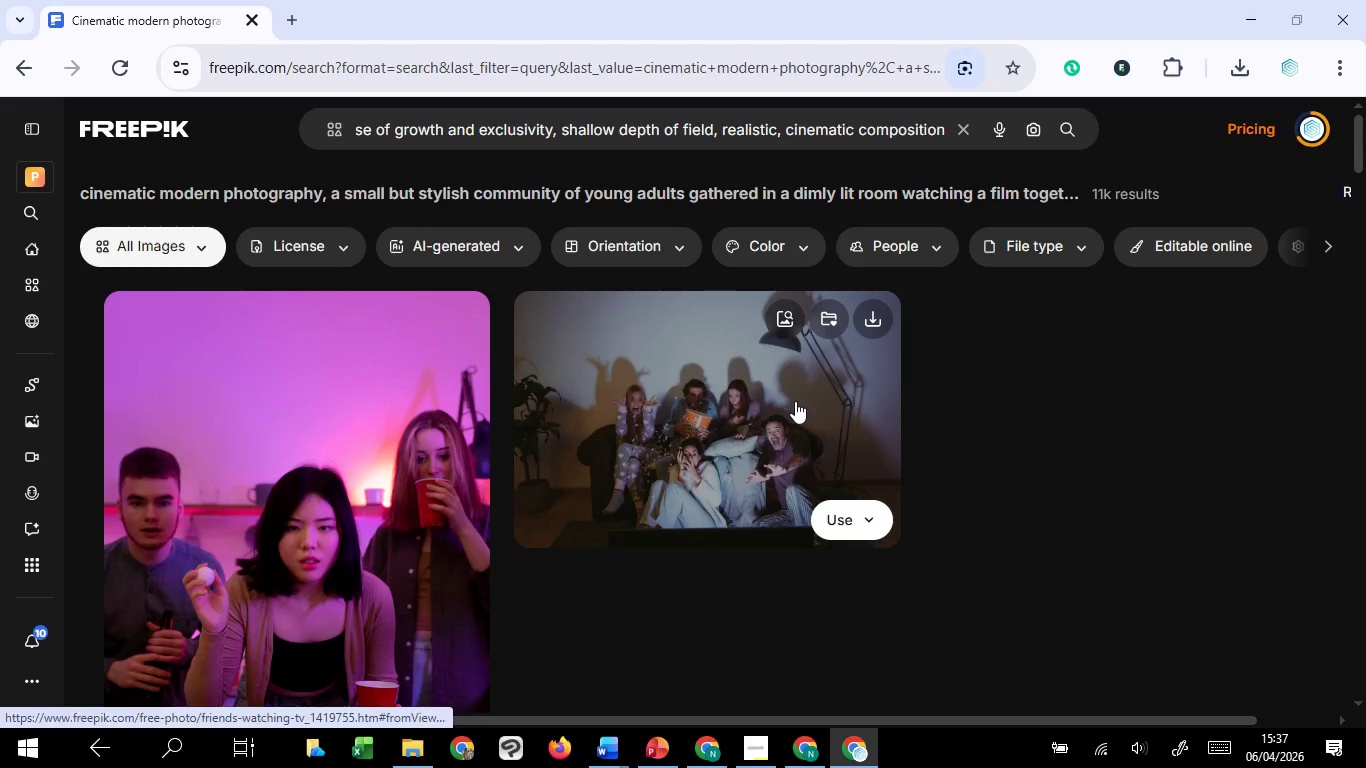 
mouse_move([755, 490])
 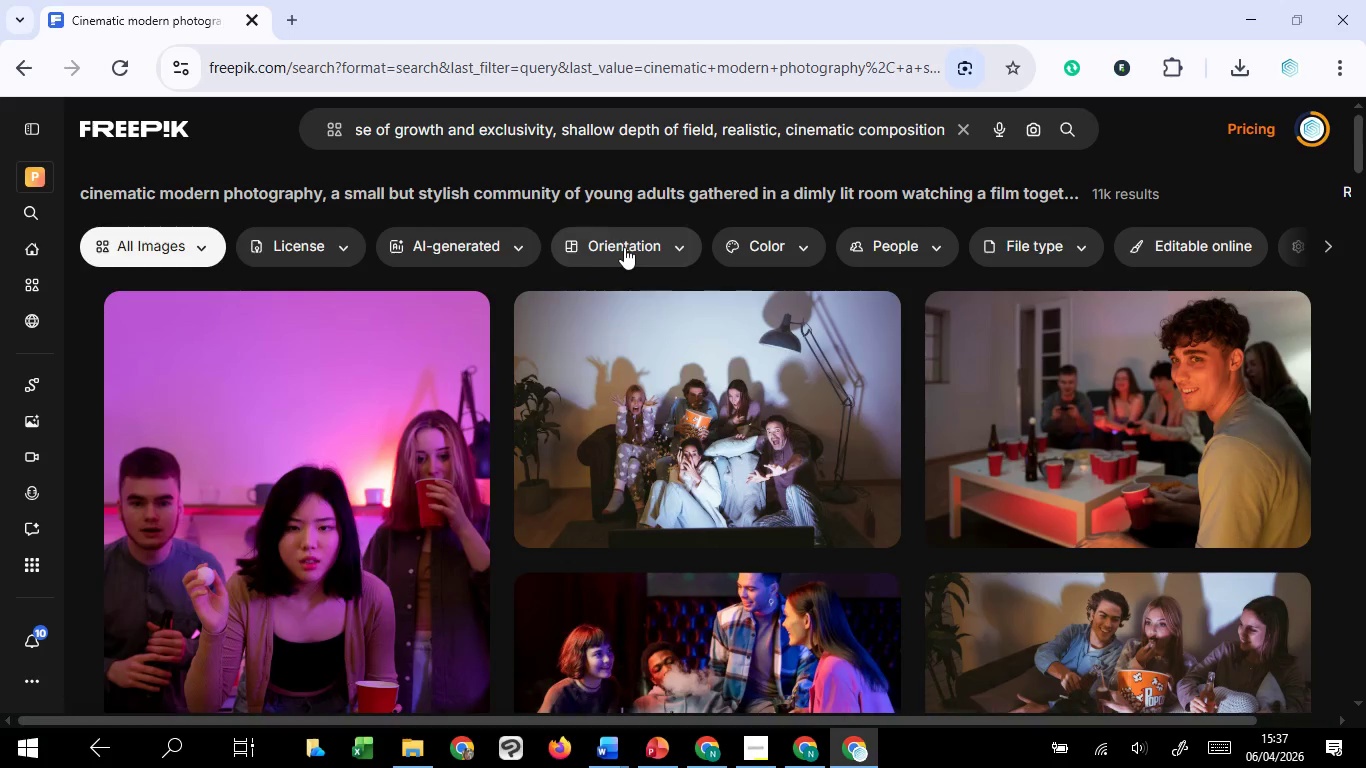 
left_click([624, 247])
 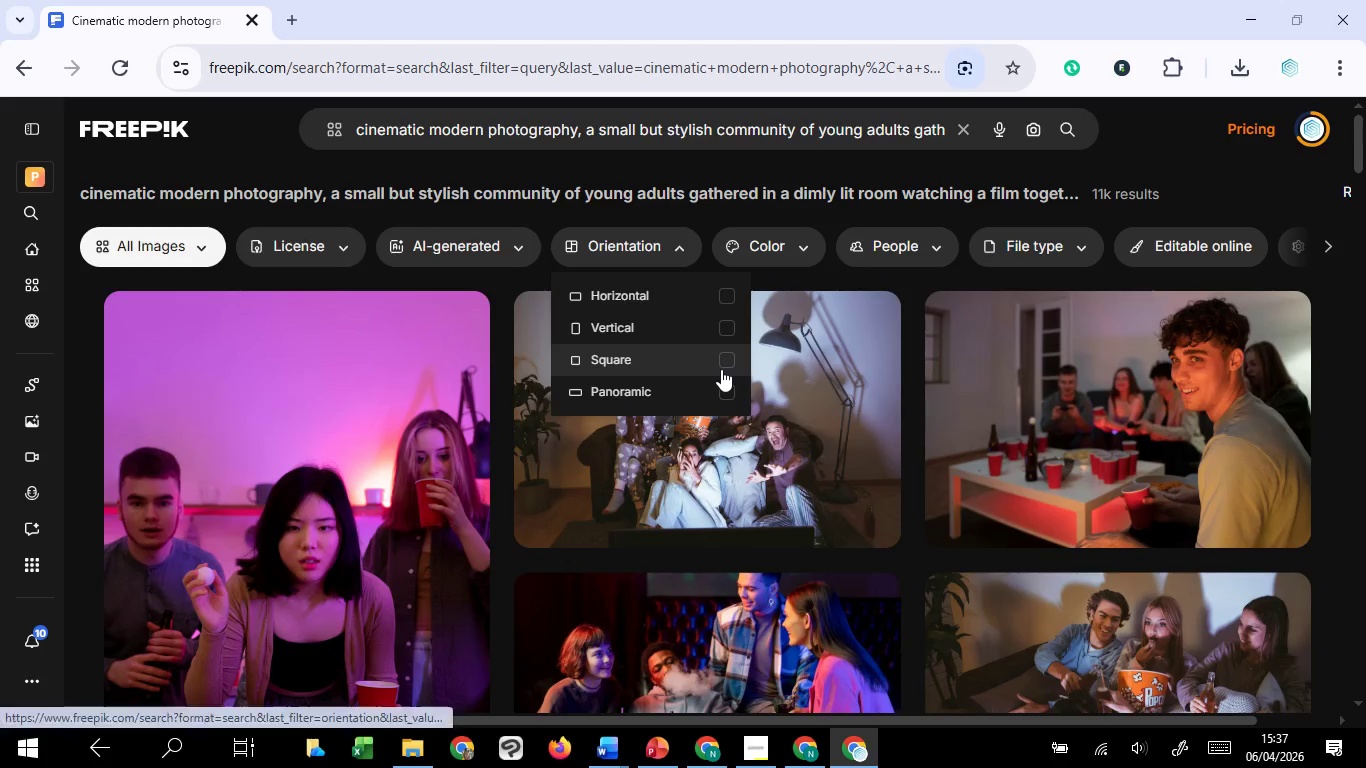 
left_click([729, 369])
 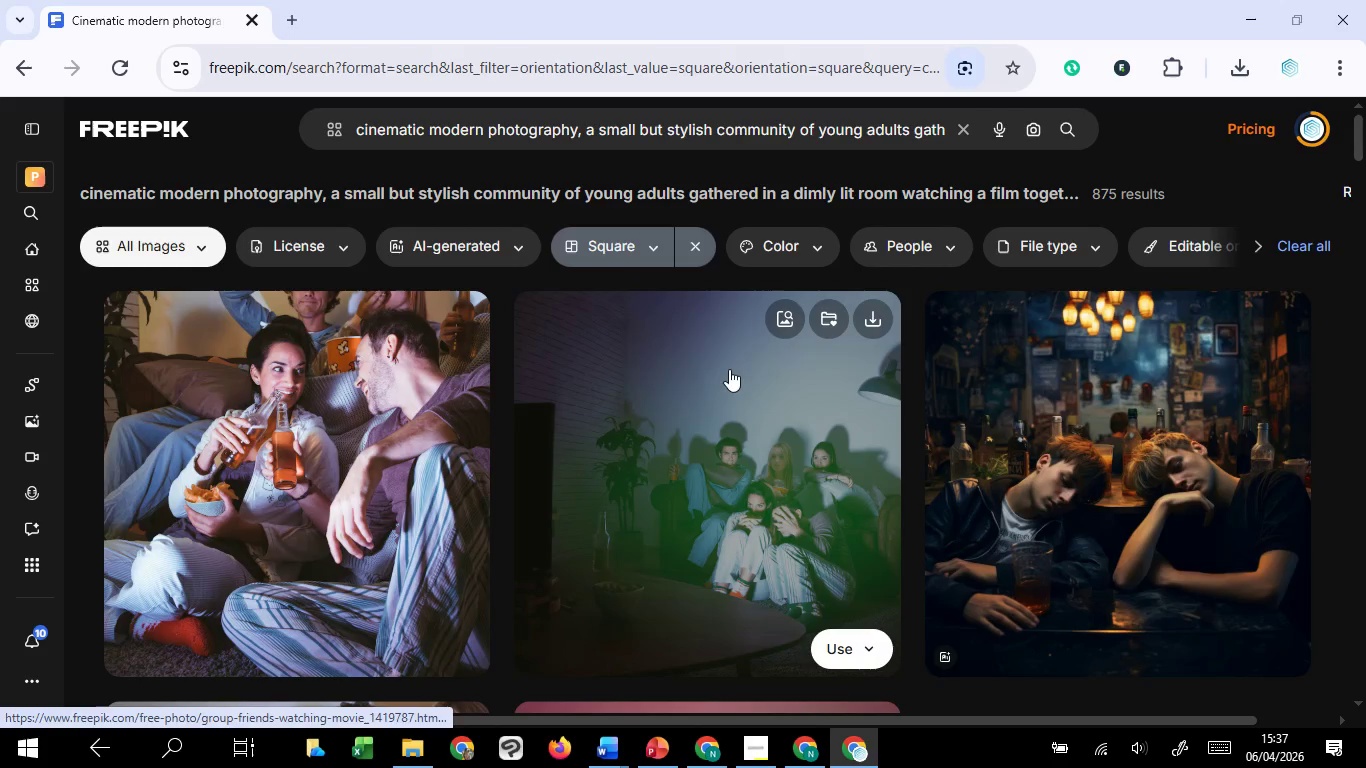 
scroll: coordinate [725, 382], scroll_direction: down, amount: 8.0
 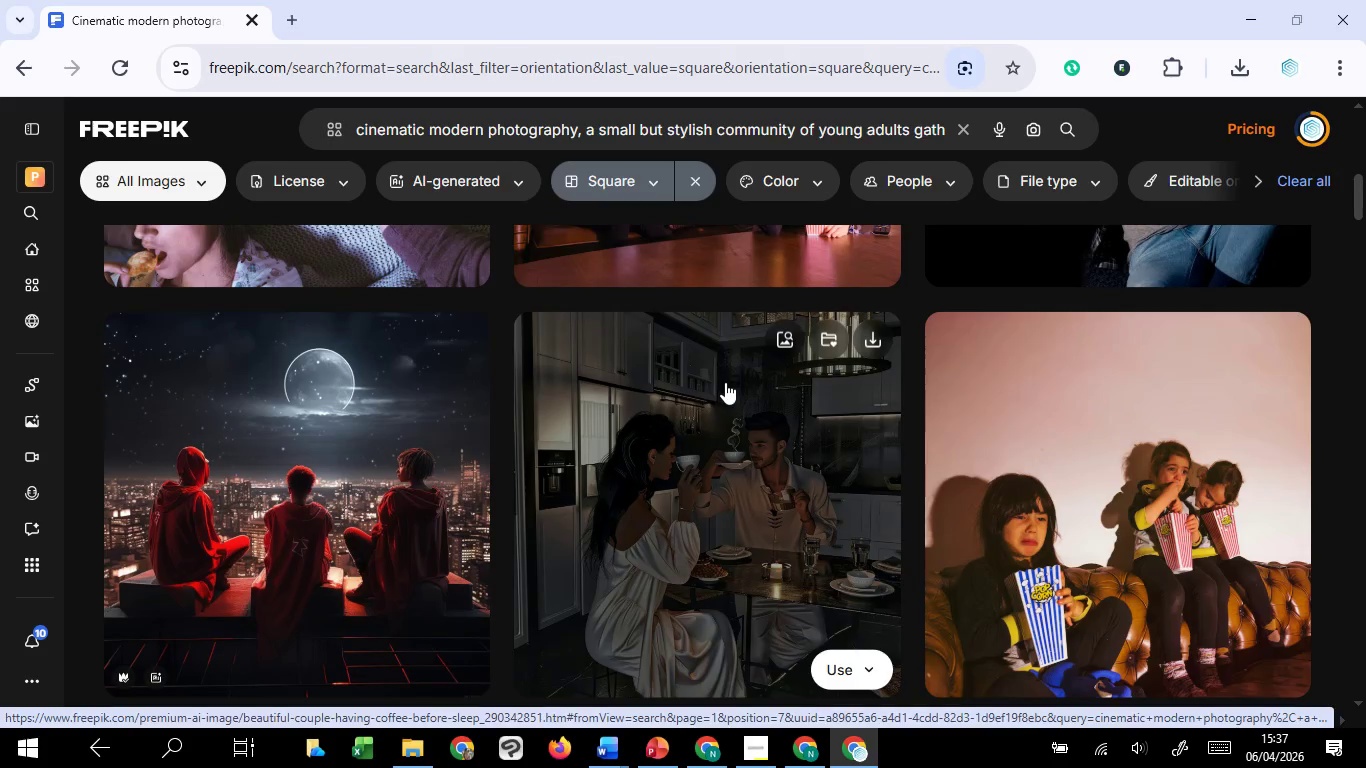 
scroll: coordinate [725, 382], scroll_direction: up, amount: 4.0
 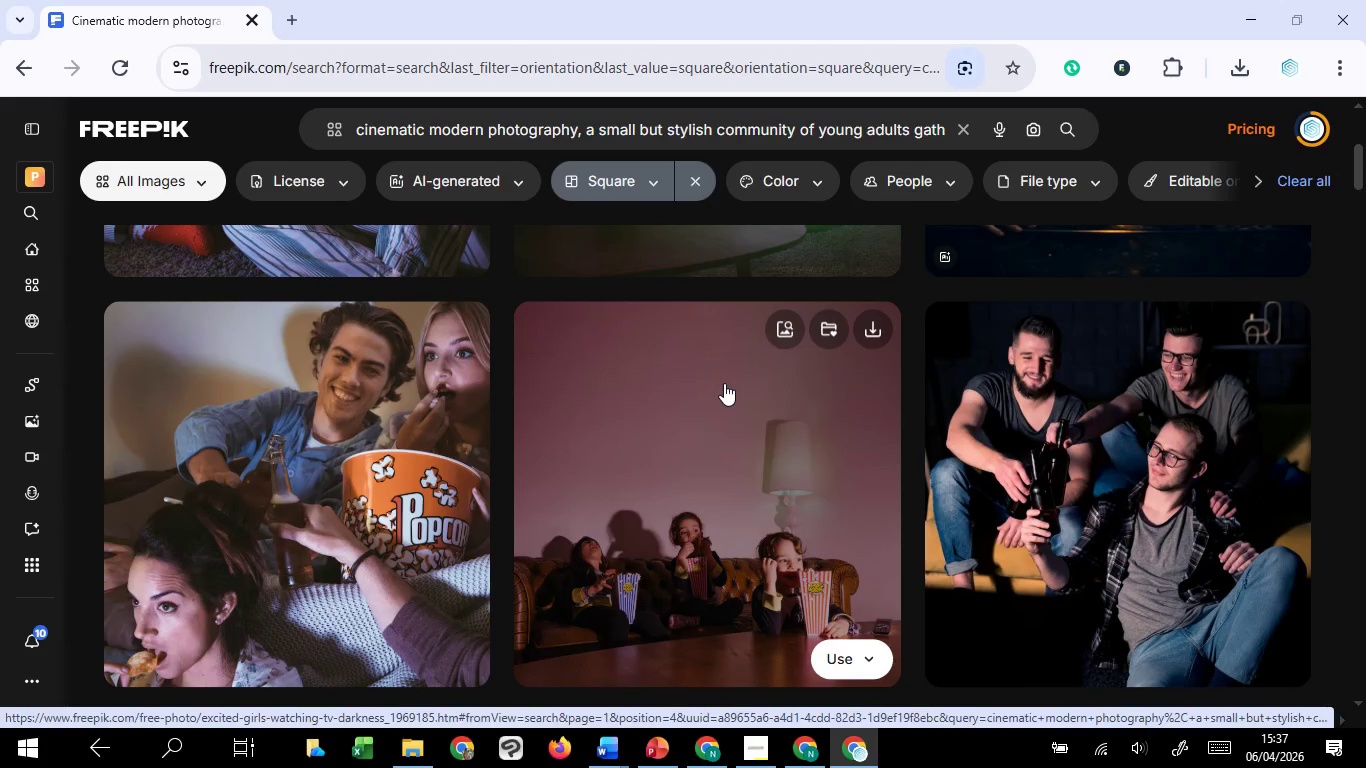 
wait(5.06)
 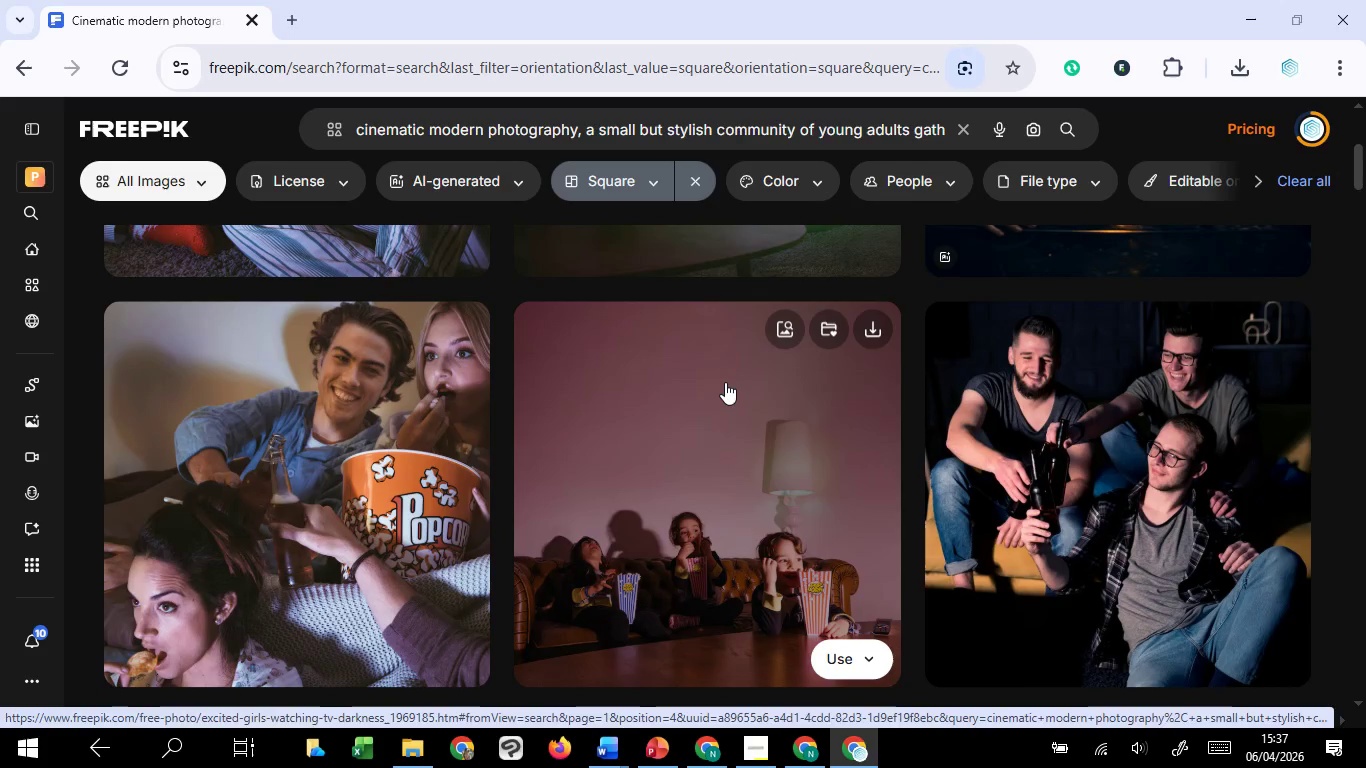 
mouse_move([383, 603])
 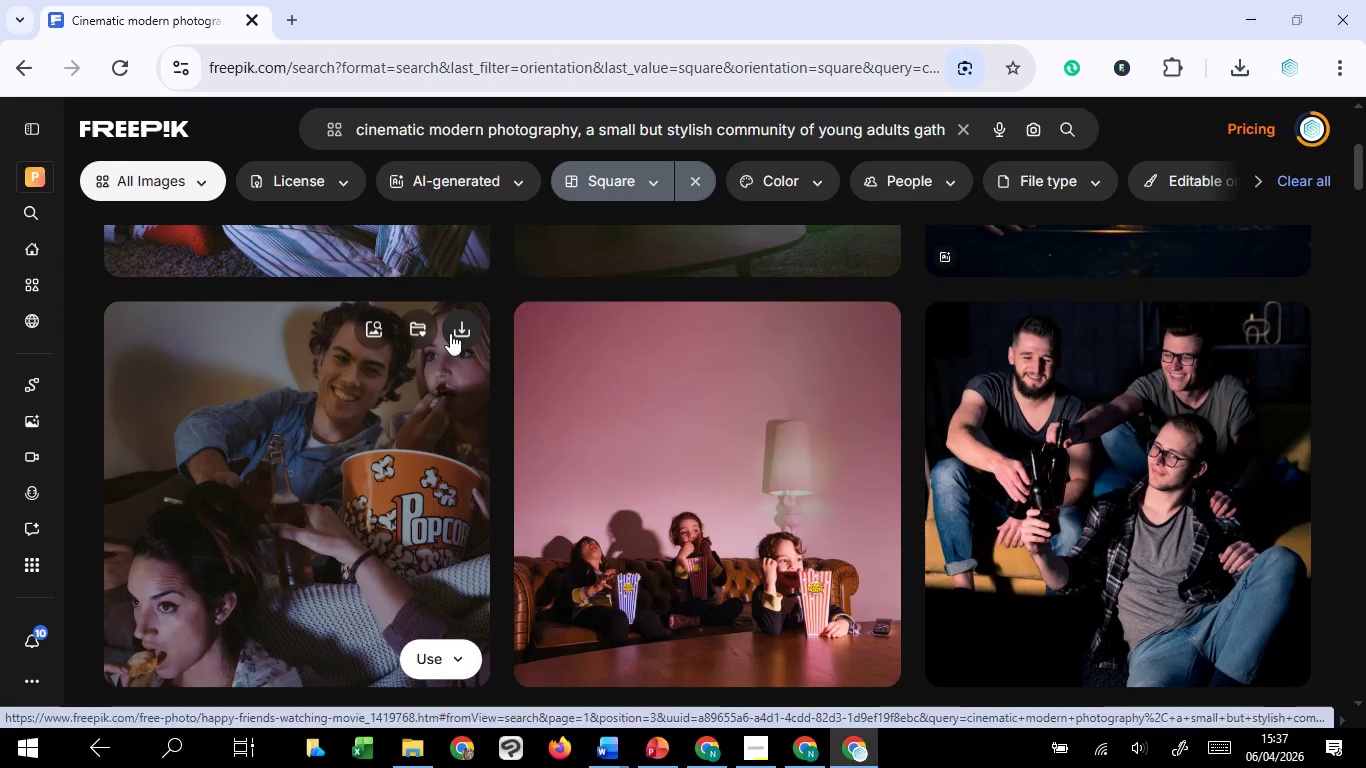 
left_click([450, 333])
 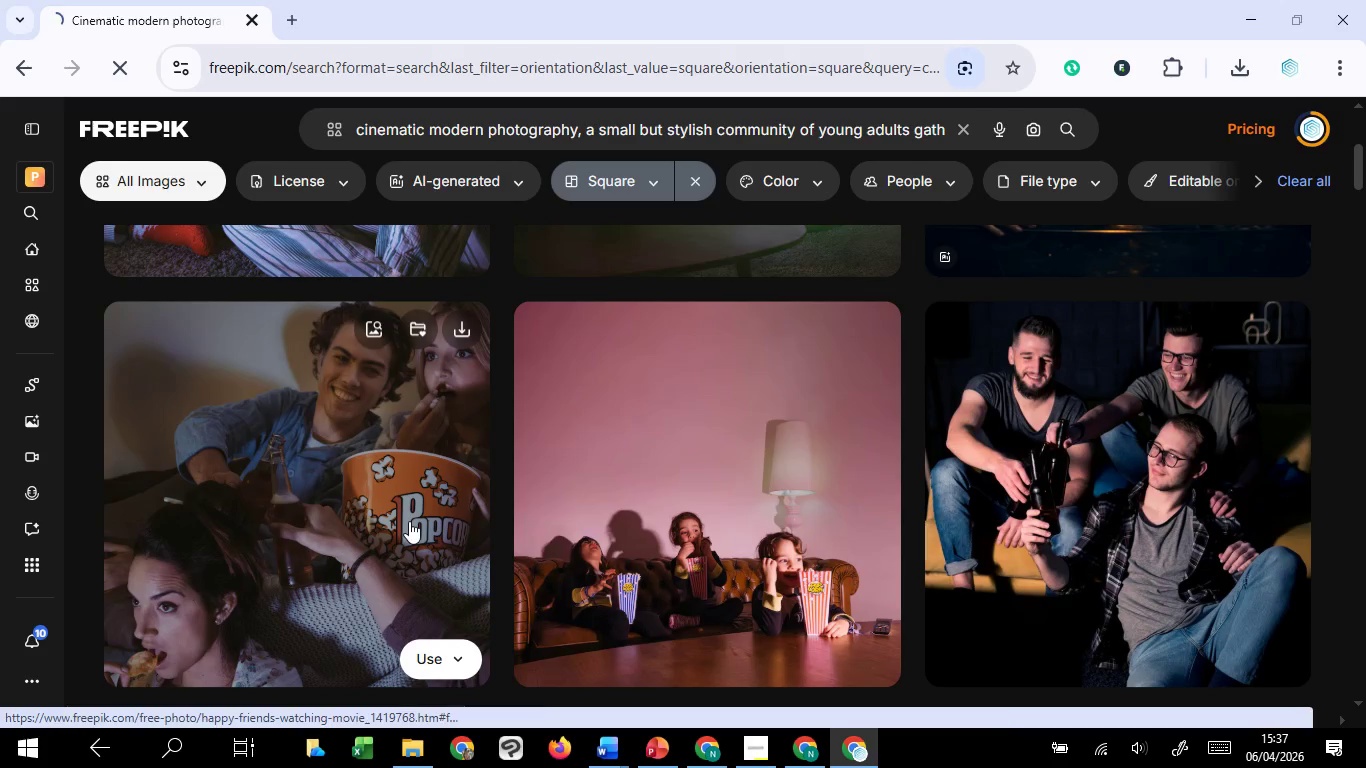 
scroll: coordinate [409, 521], scroll_direction: down, amount: 12.0
 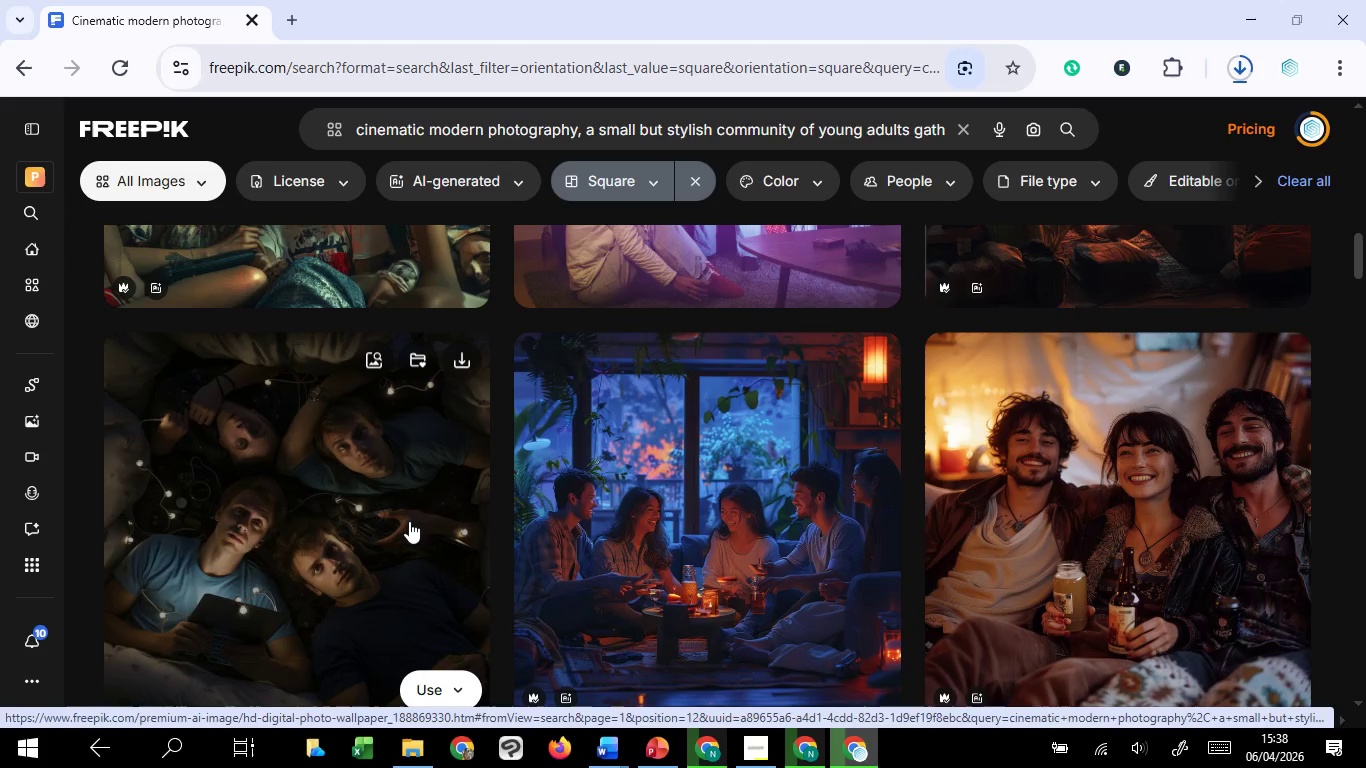 
scroll: coordinate [409, 521], scroll_direction: up, amount: 12.0
 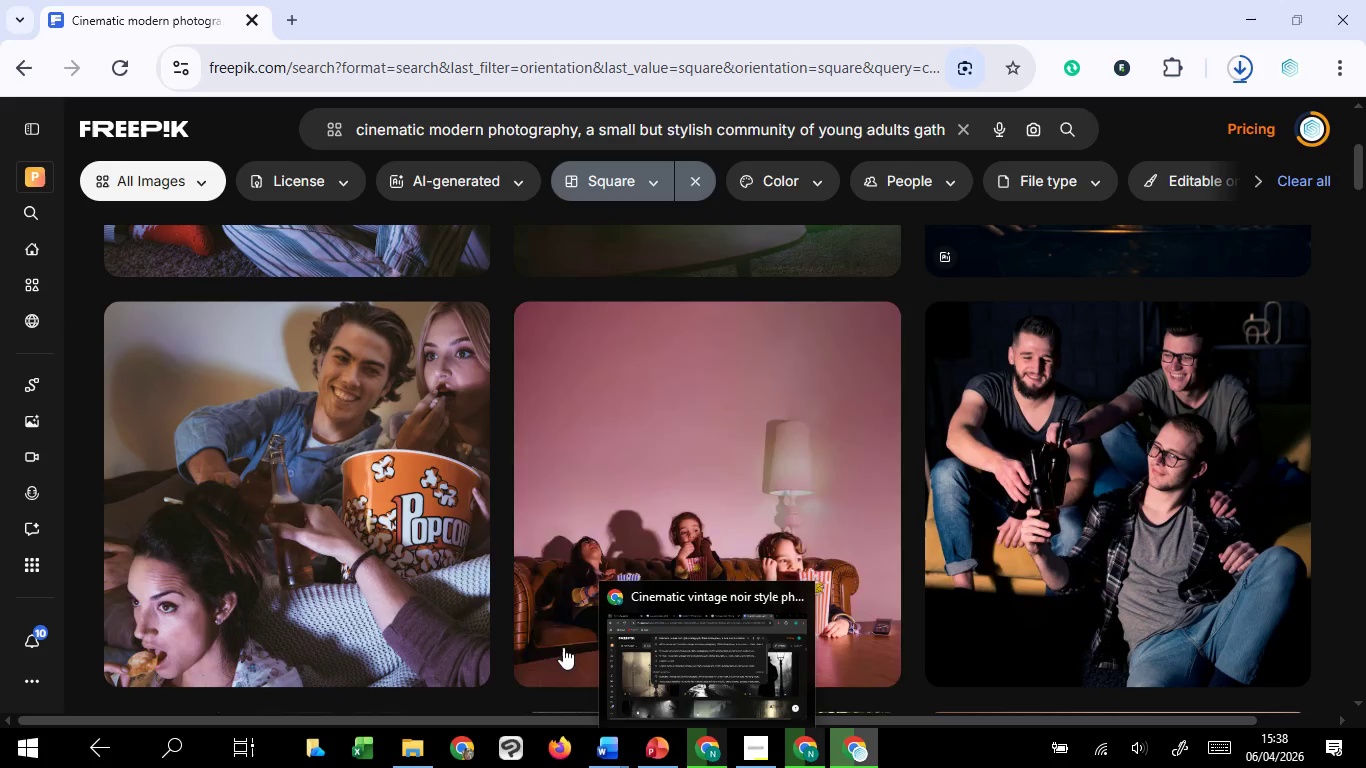 
mouse_move([711, 184])
 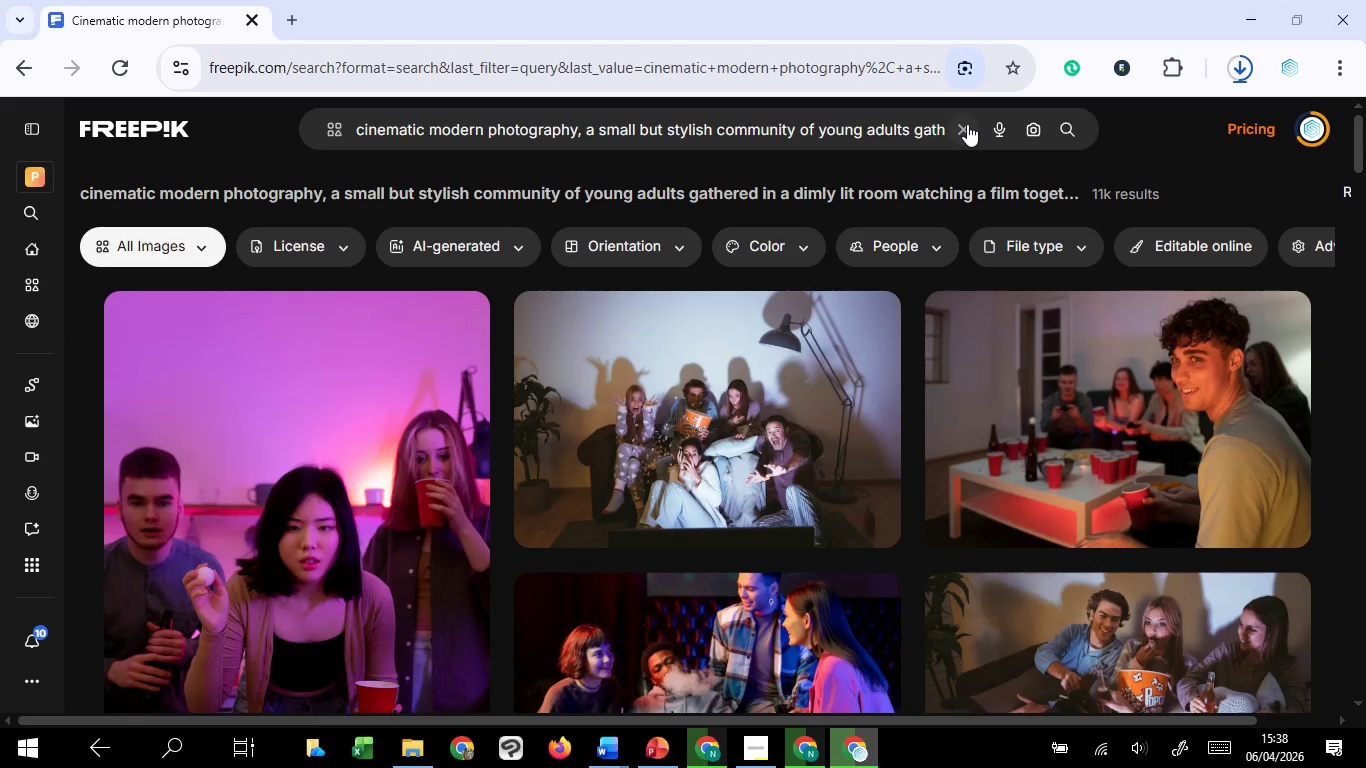 
left_click([967, 124])
 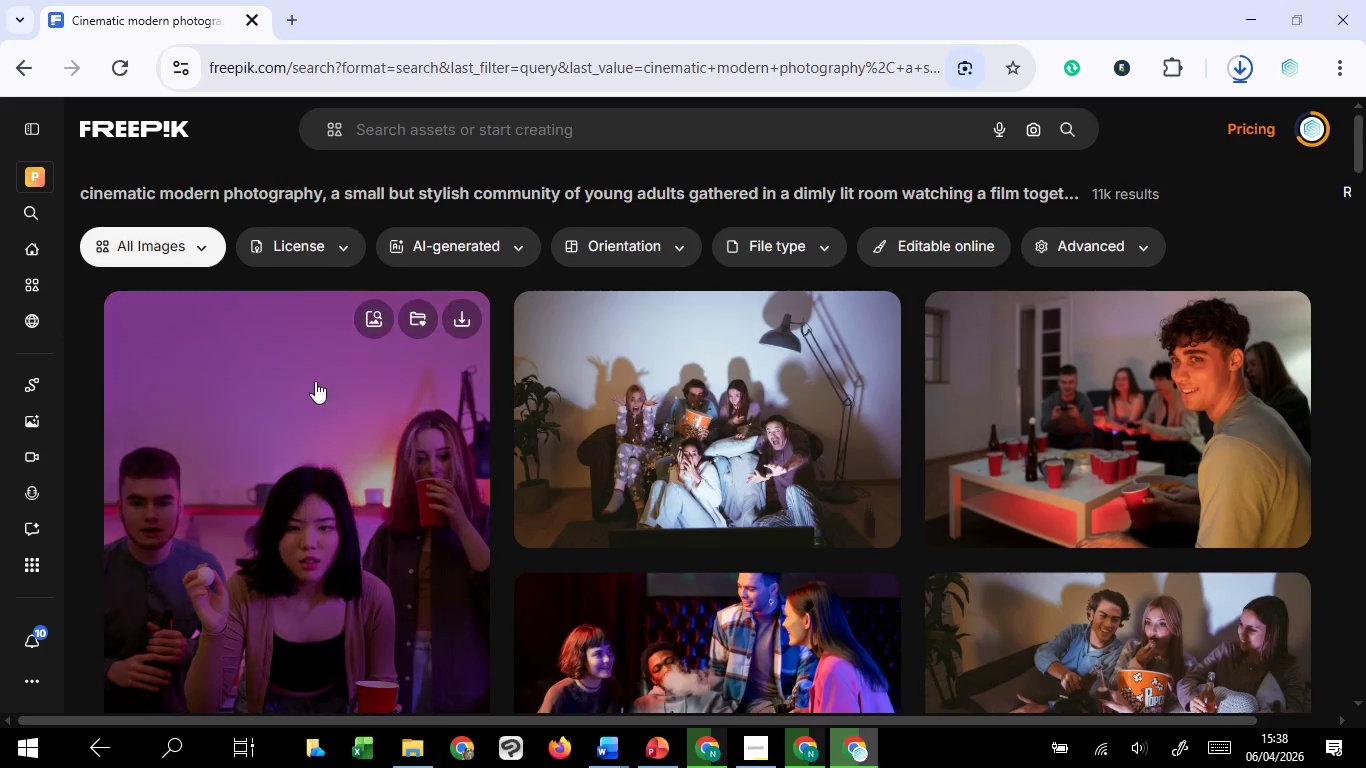 
left_click([211, 240])
 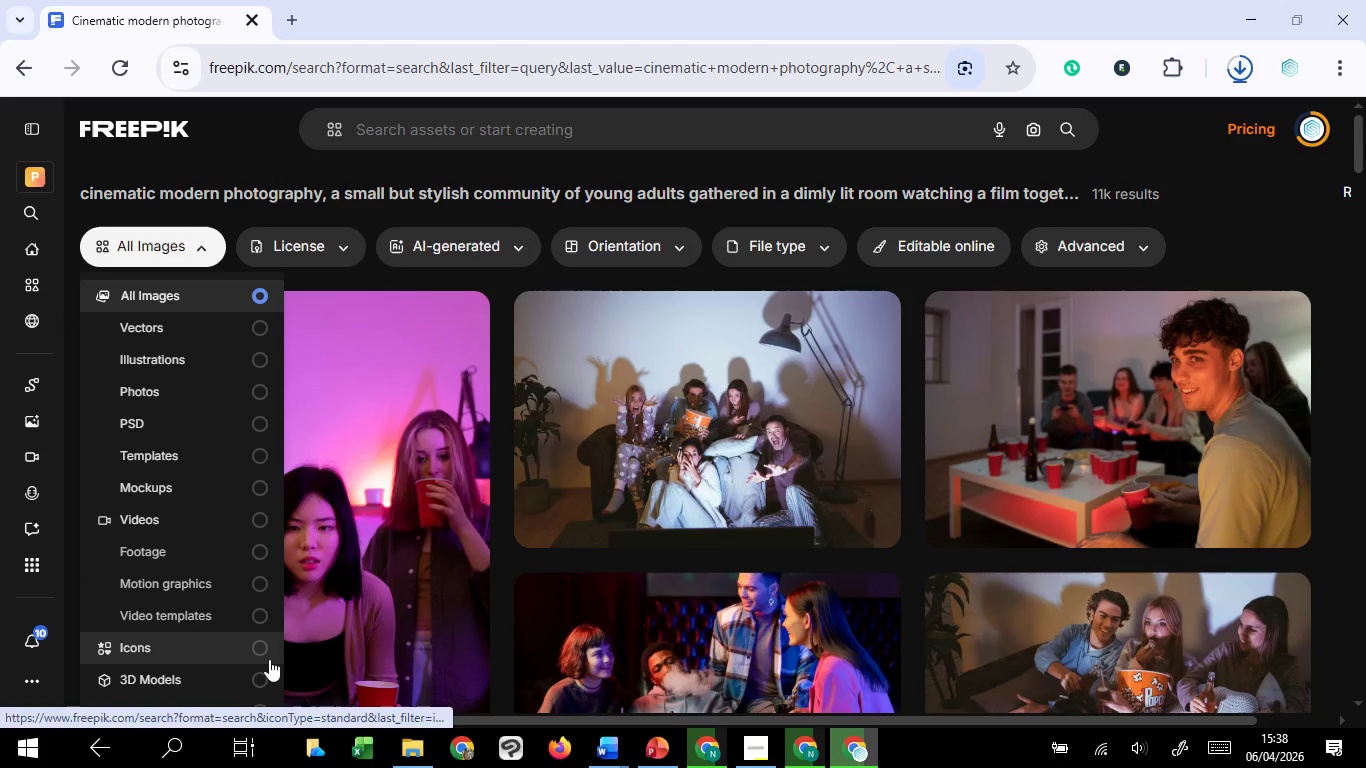 
left_click([255, 642])
 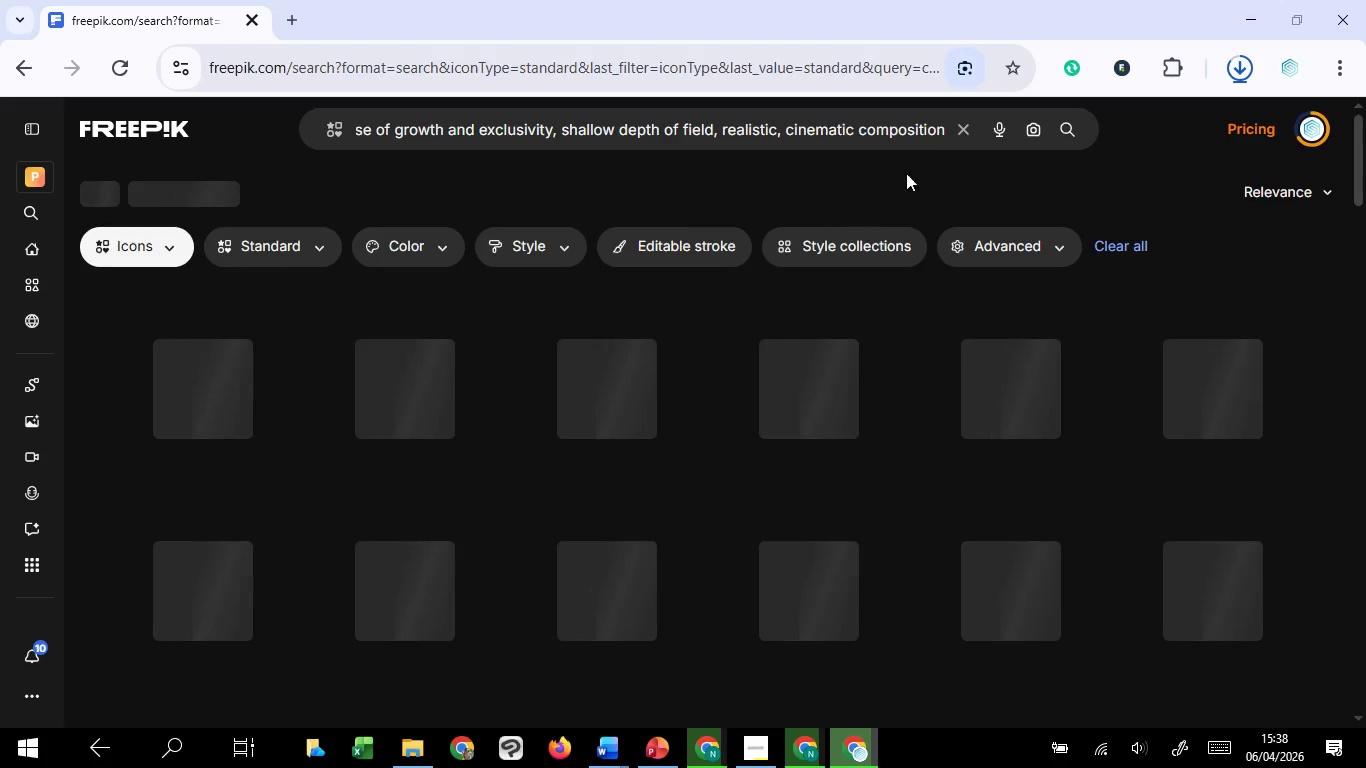 
left_click([959, 128])
 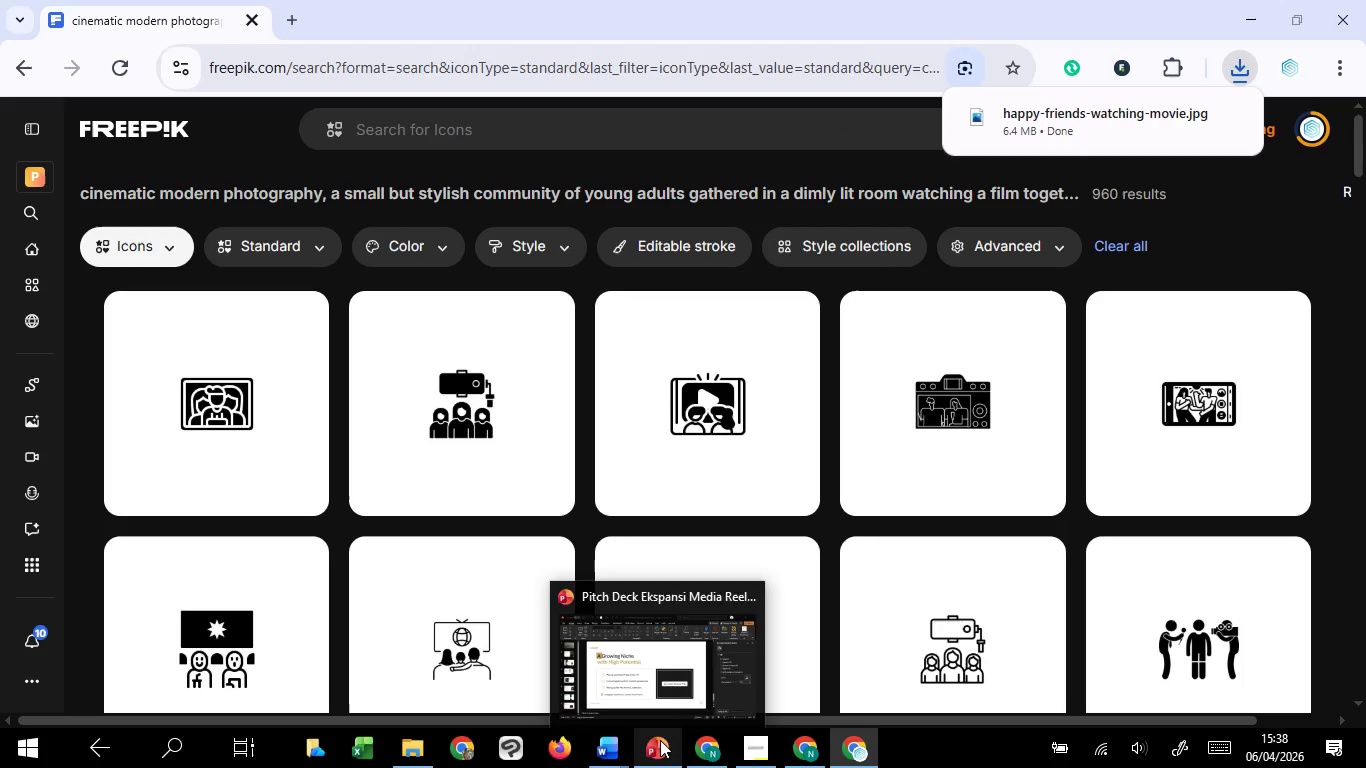 
left_click([669, 669])
 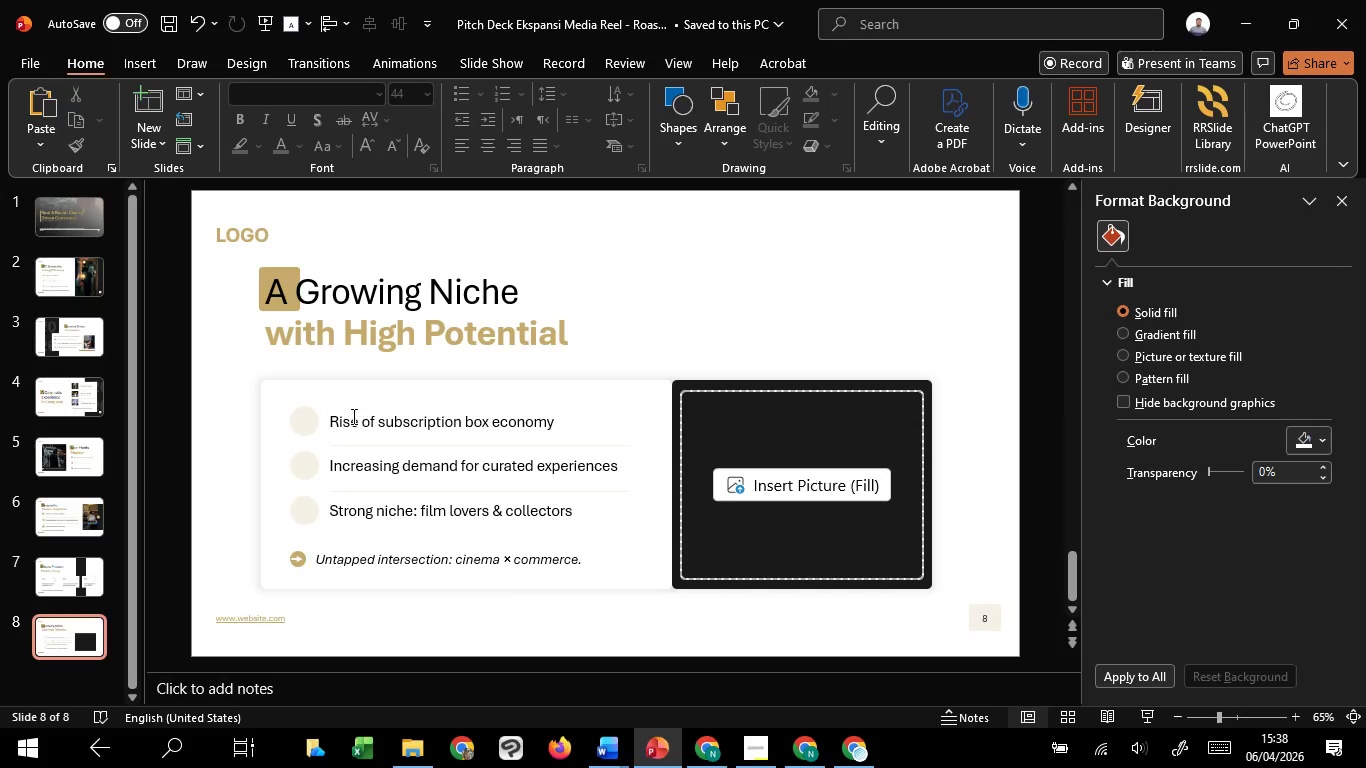 
left_click([352, 420])
 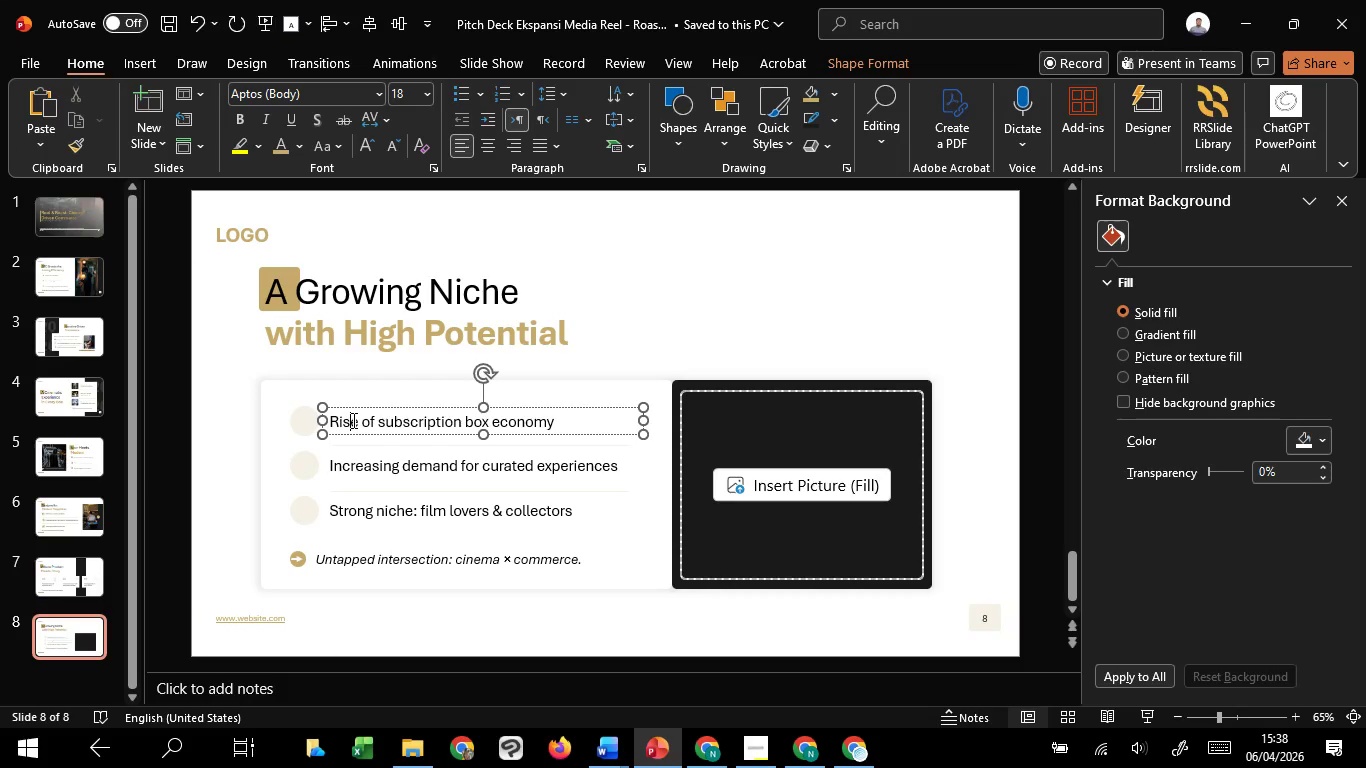 
key(Control+A)
 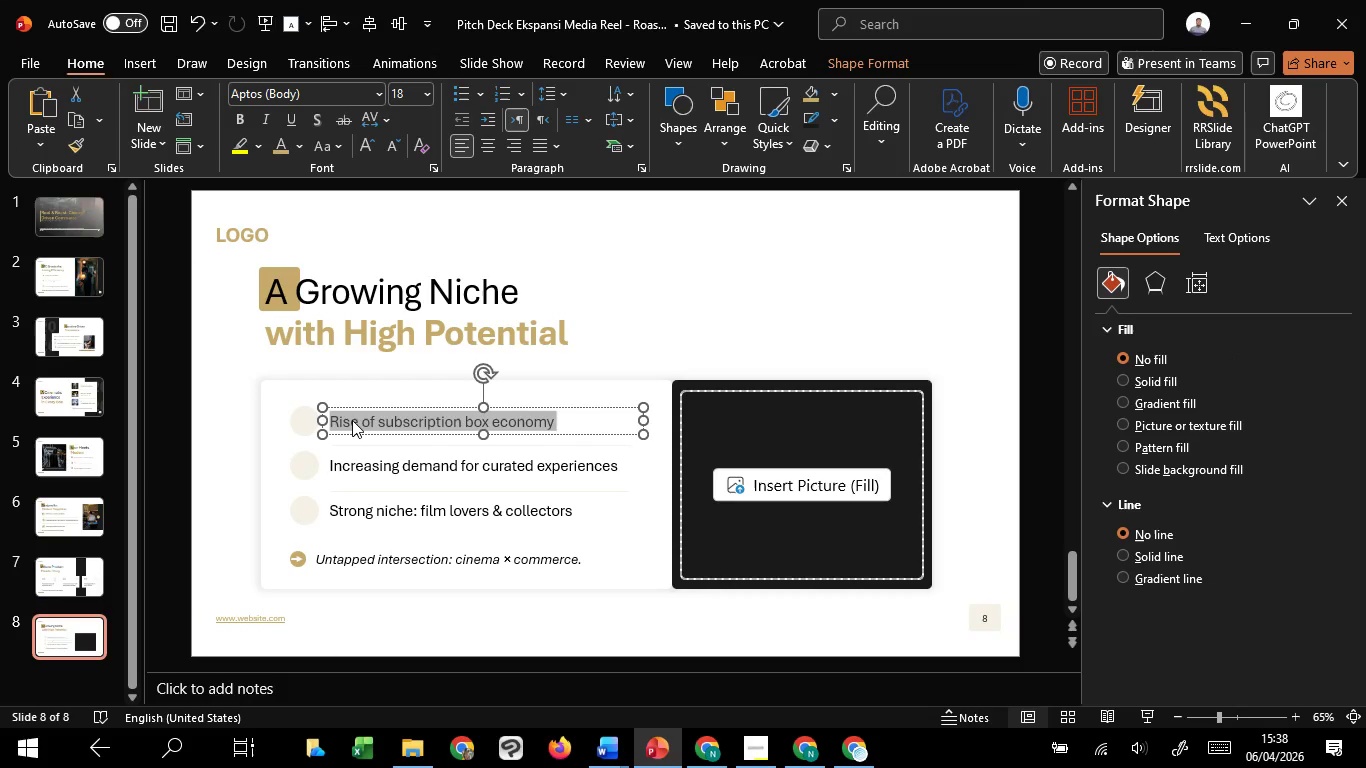 
key(Control+C)
 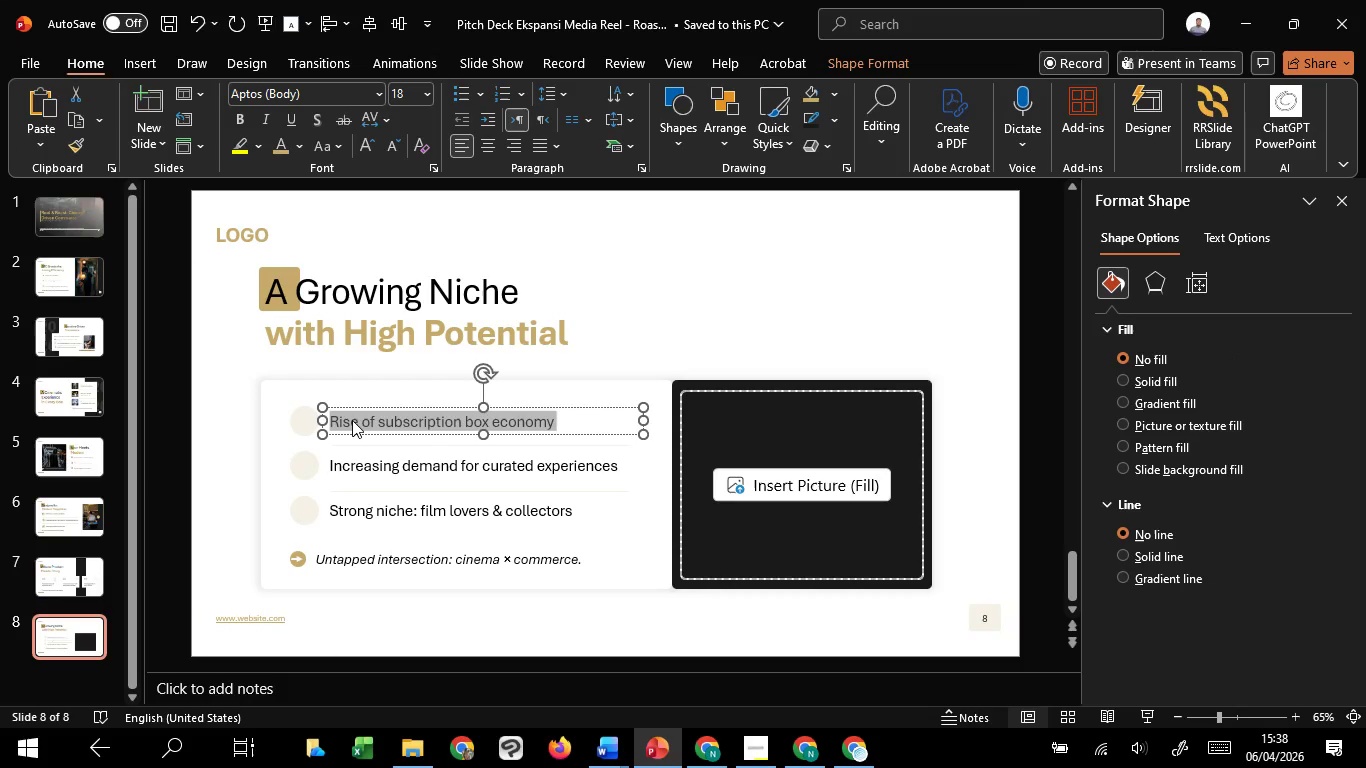 
key(Control+C)
 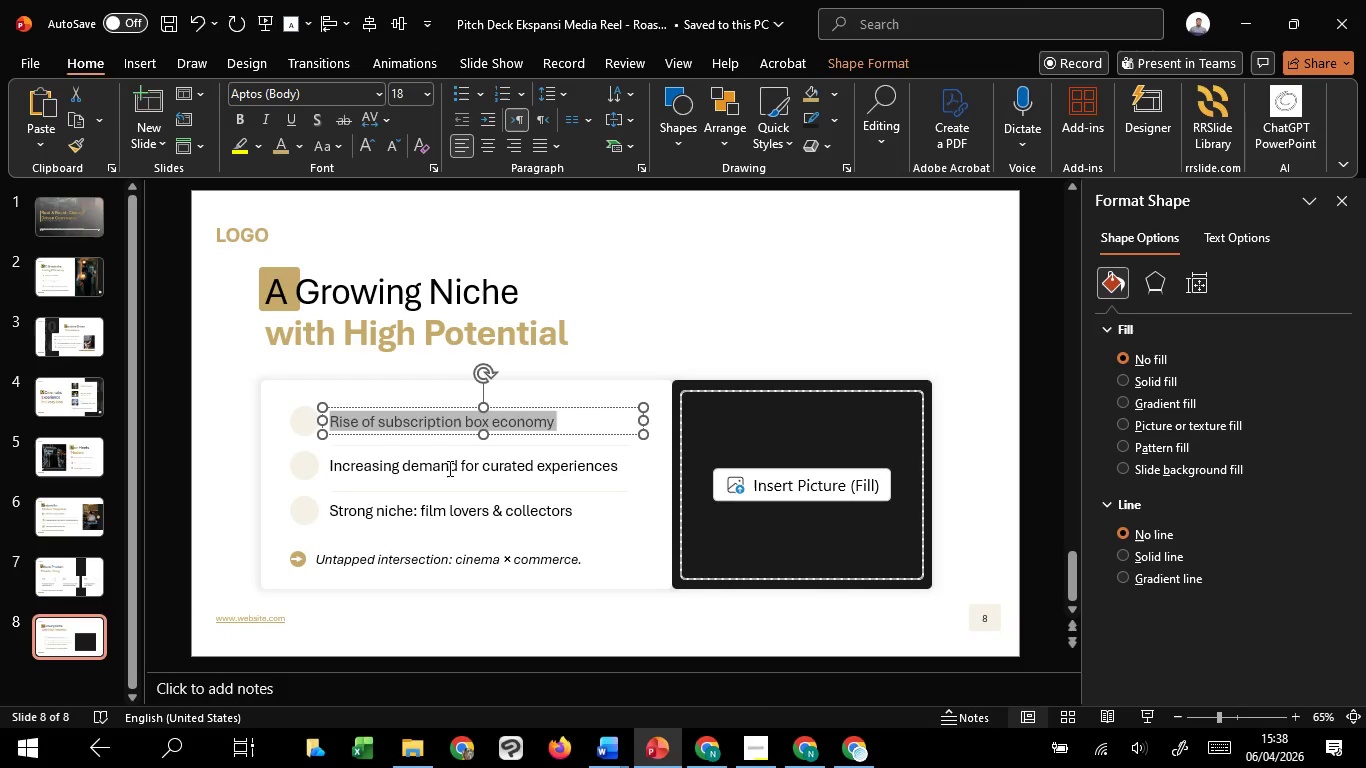 
key(Control+C)
 